 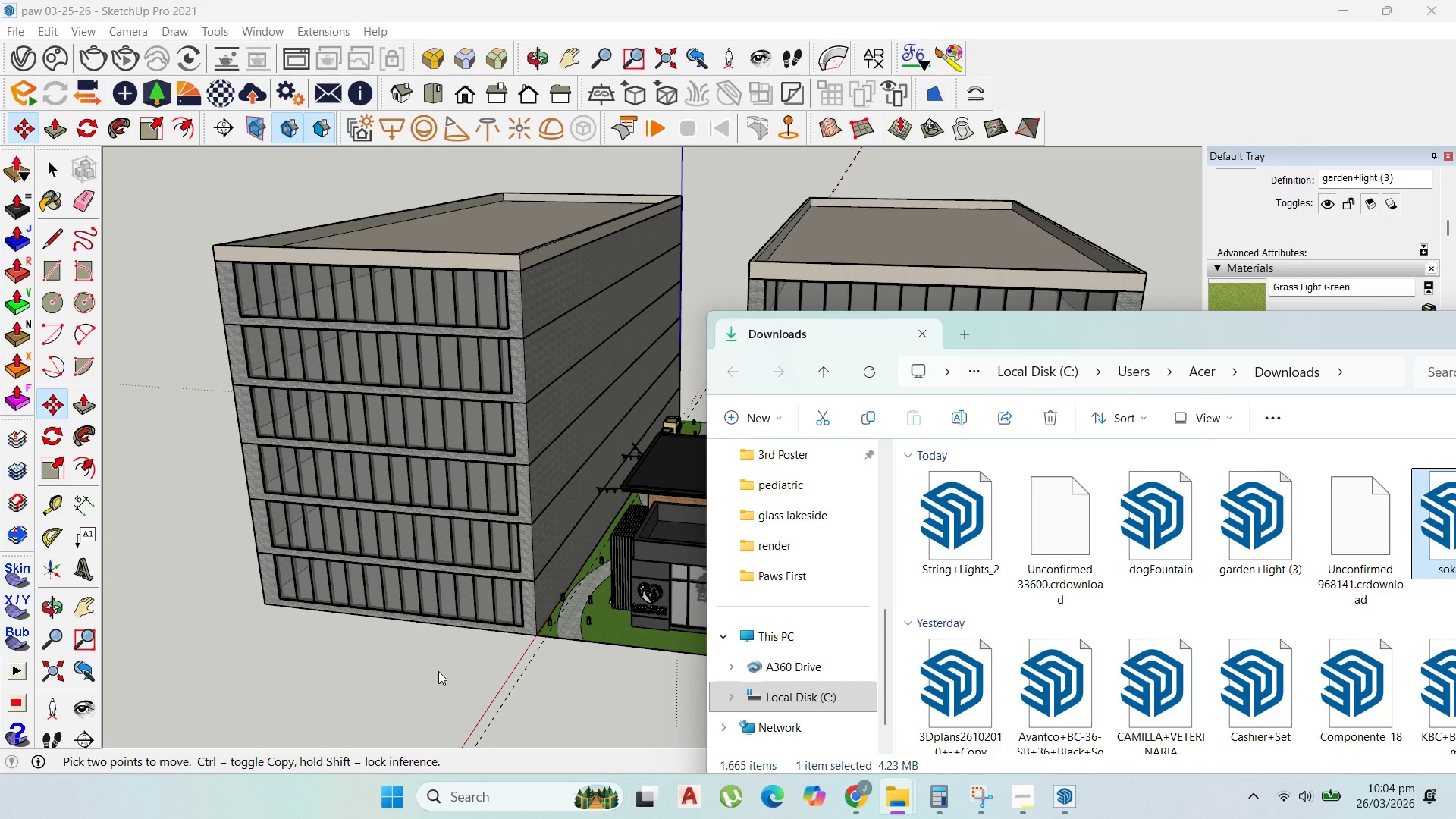 
left_click([438, 671])
 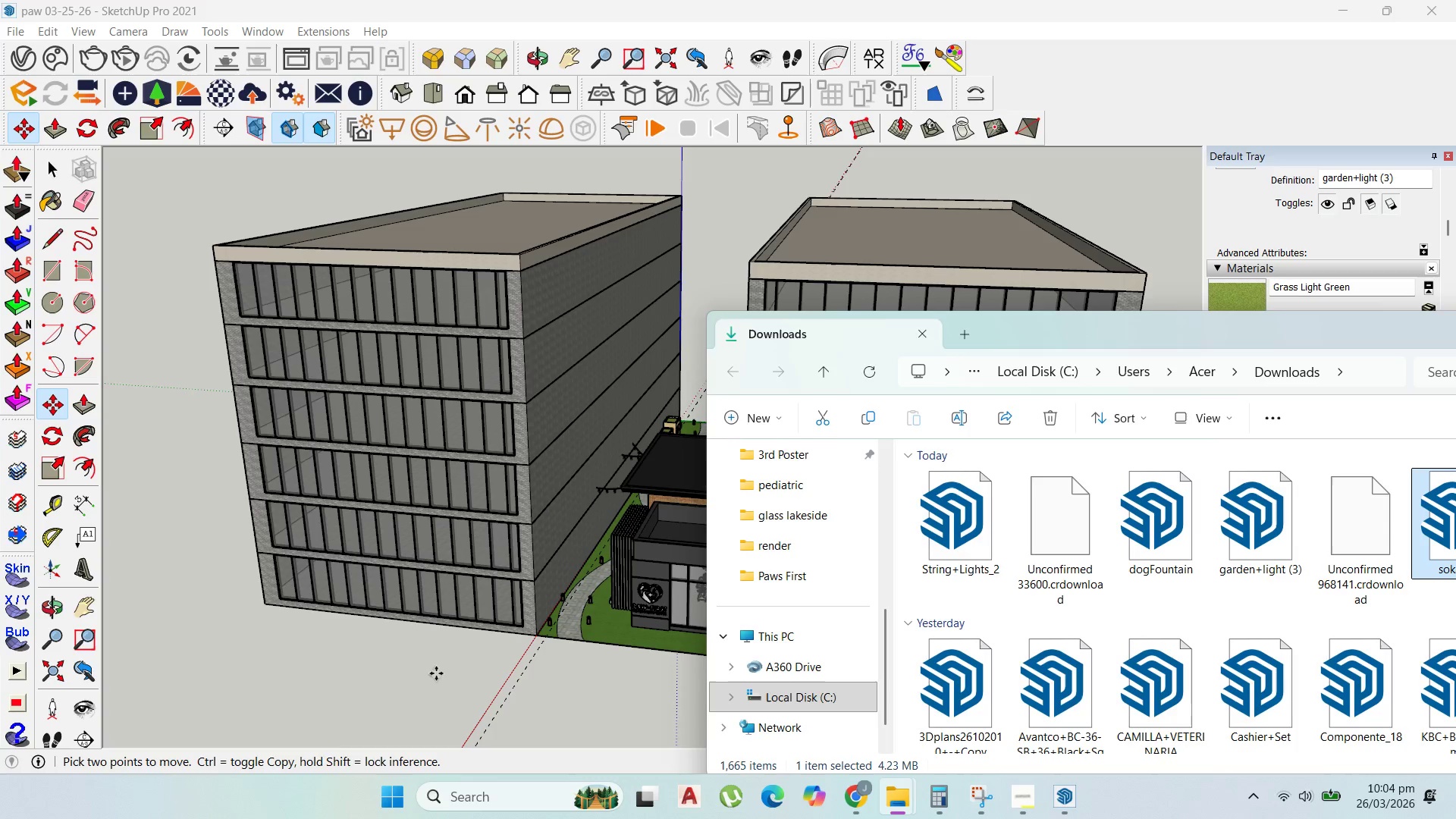 
scroll: coordinate [625, 305], scroll_direction: down, amount: 14.0
 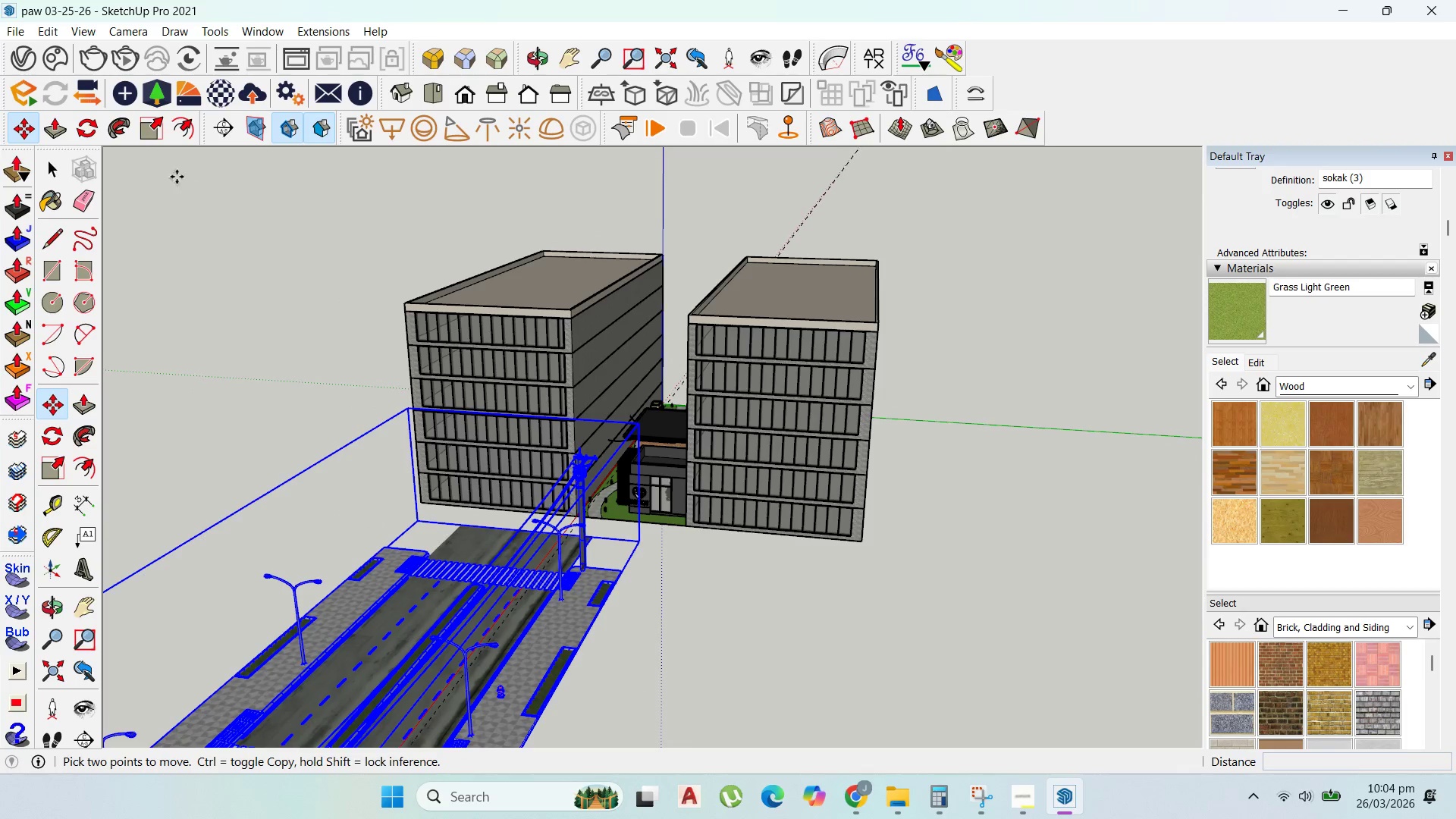 
left_click([79, 130])
 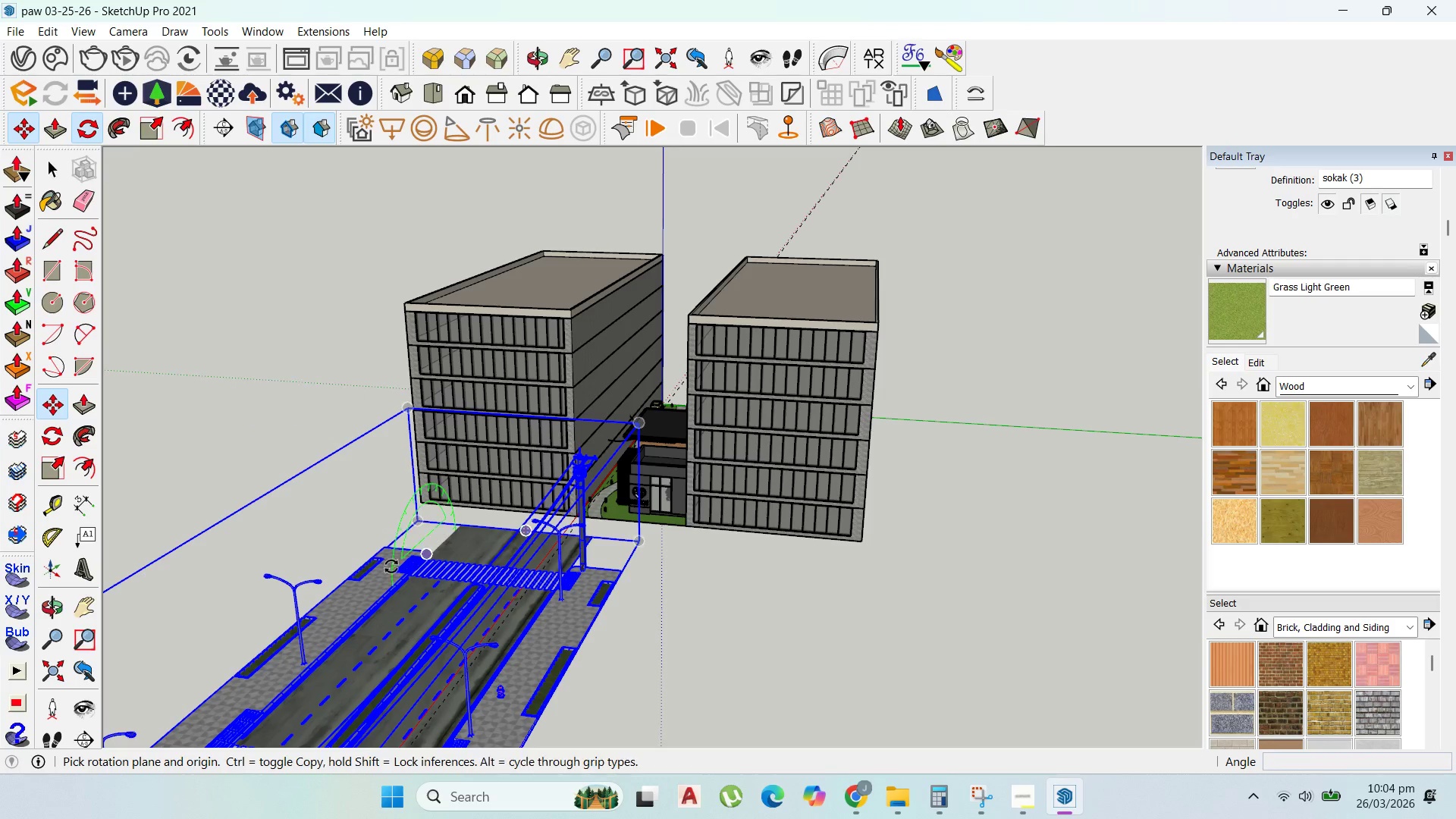 
scroll: coordinate [320, 609], scroll_direction: up, amount: 3.0
 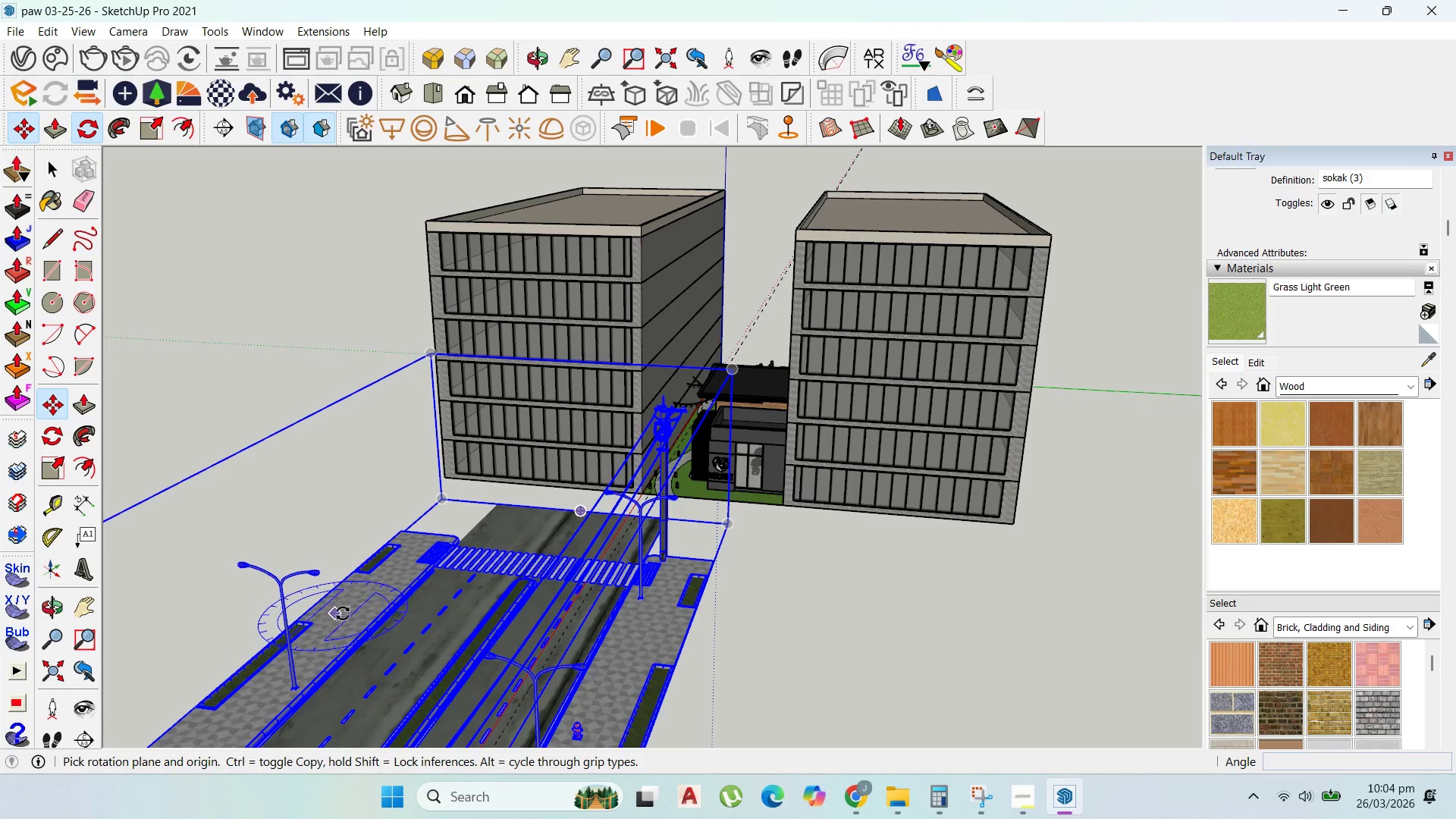 
left_click([343, 613])
 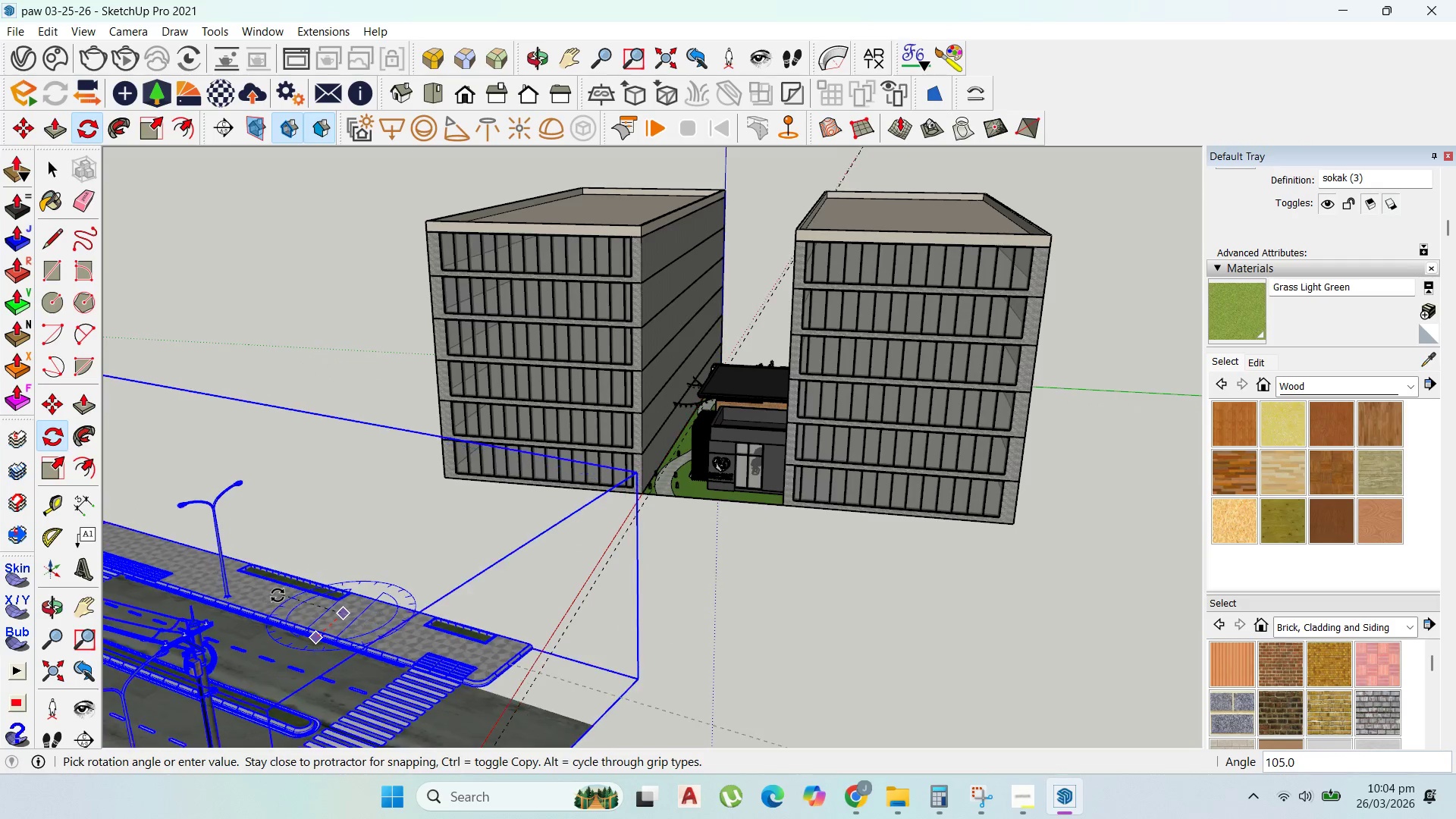 
left_click([278, 599])
 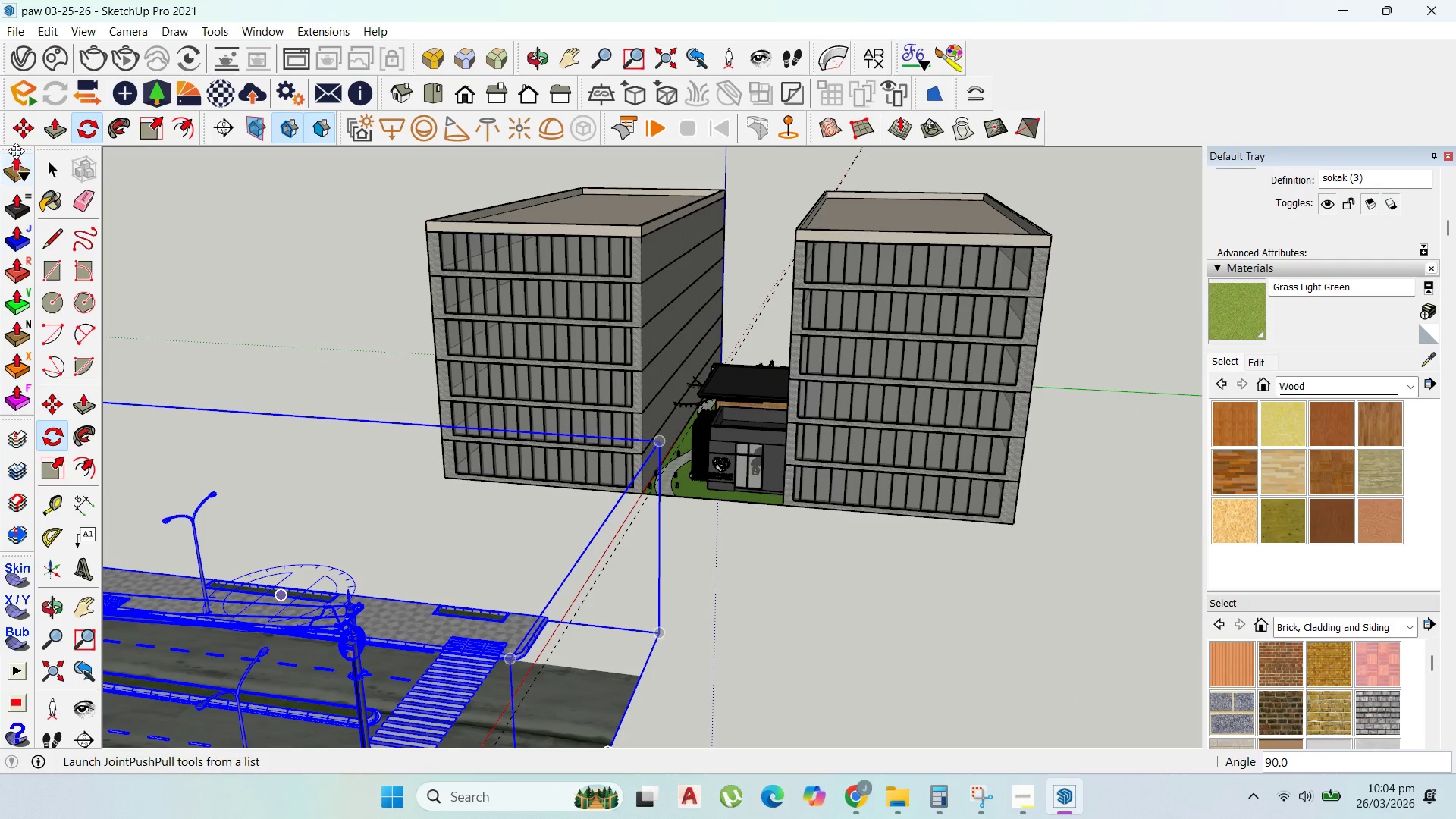 
left_click([28, 128])
 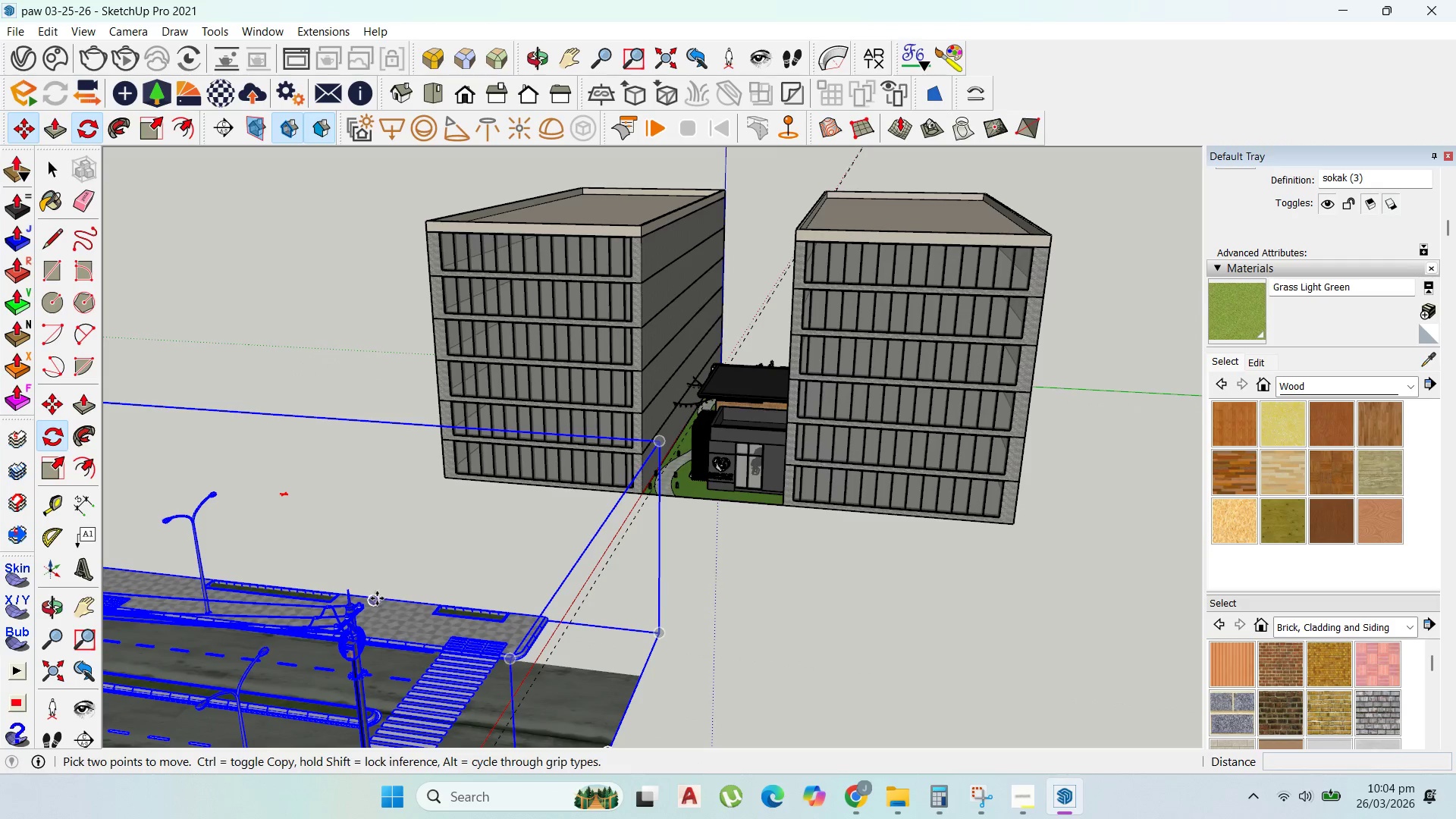 
left_click([378, 599])
 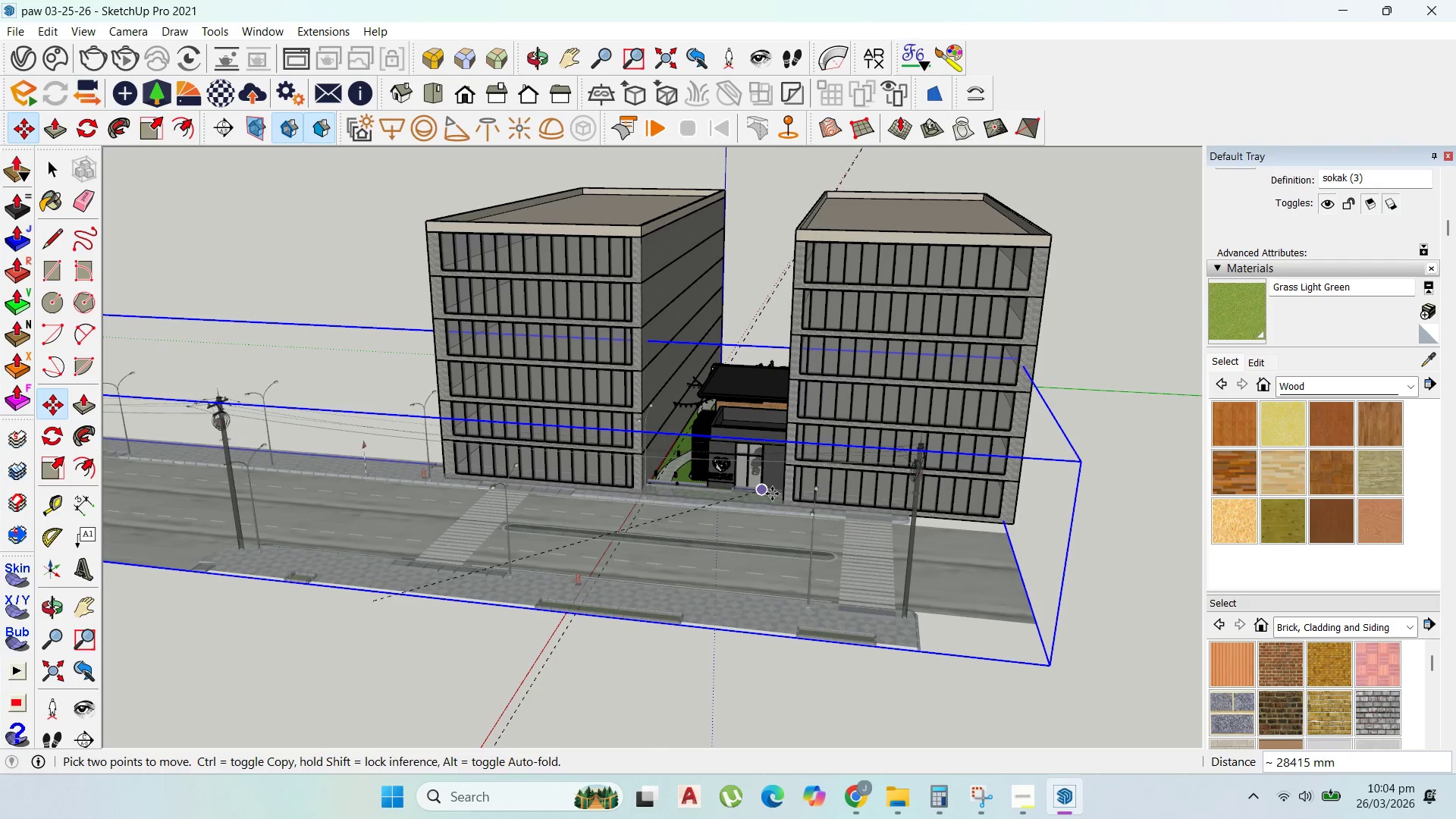 
scroll: coordinate [786, 527], scroll_direction: up, amount: 16.0
 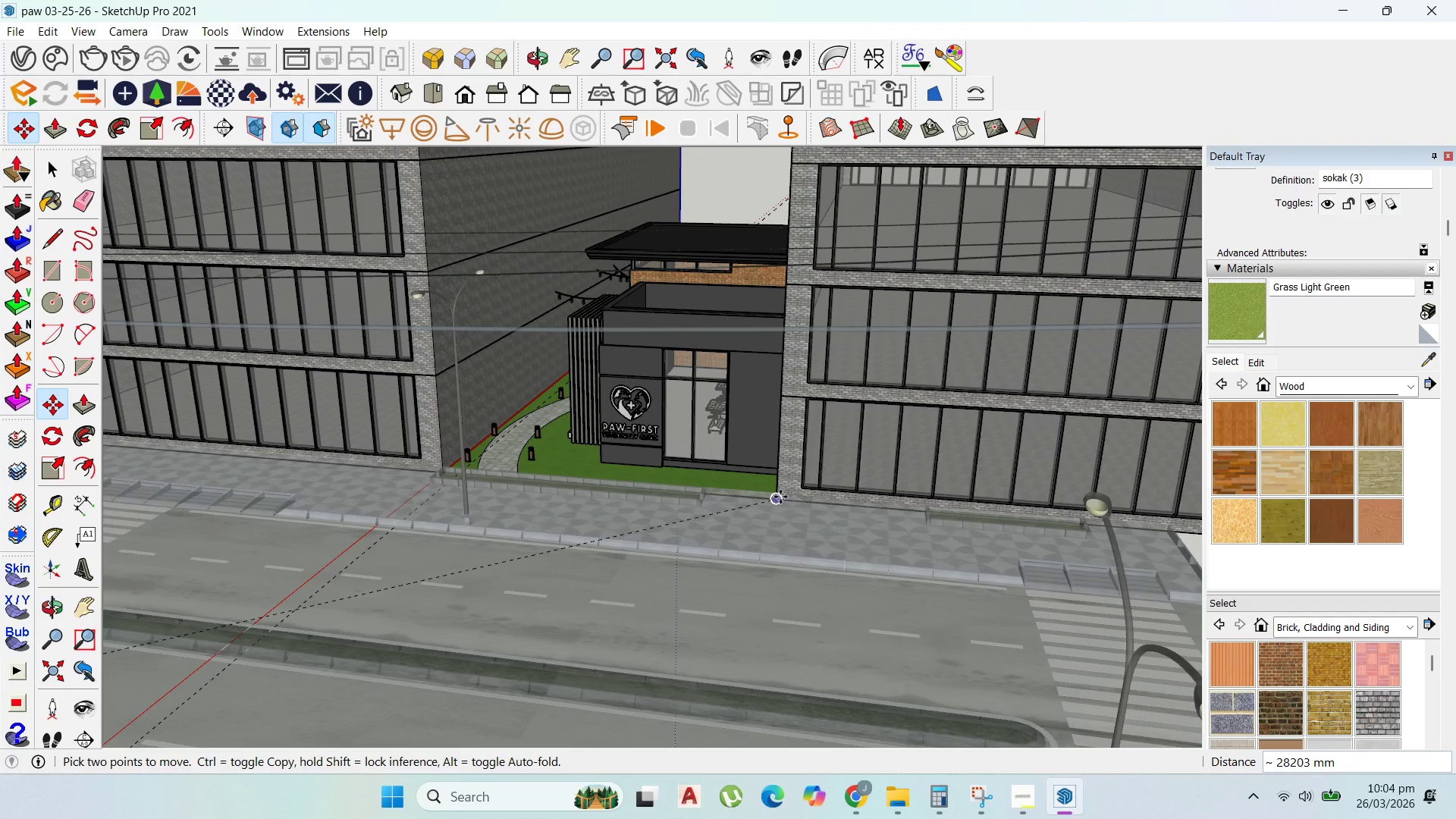 
left_click([780, 497])
 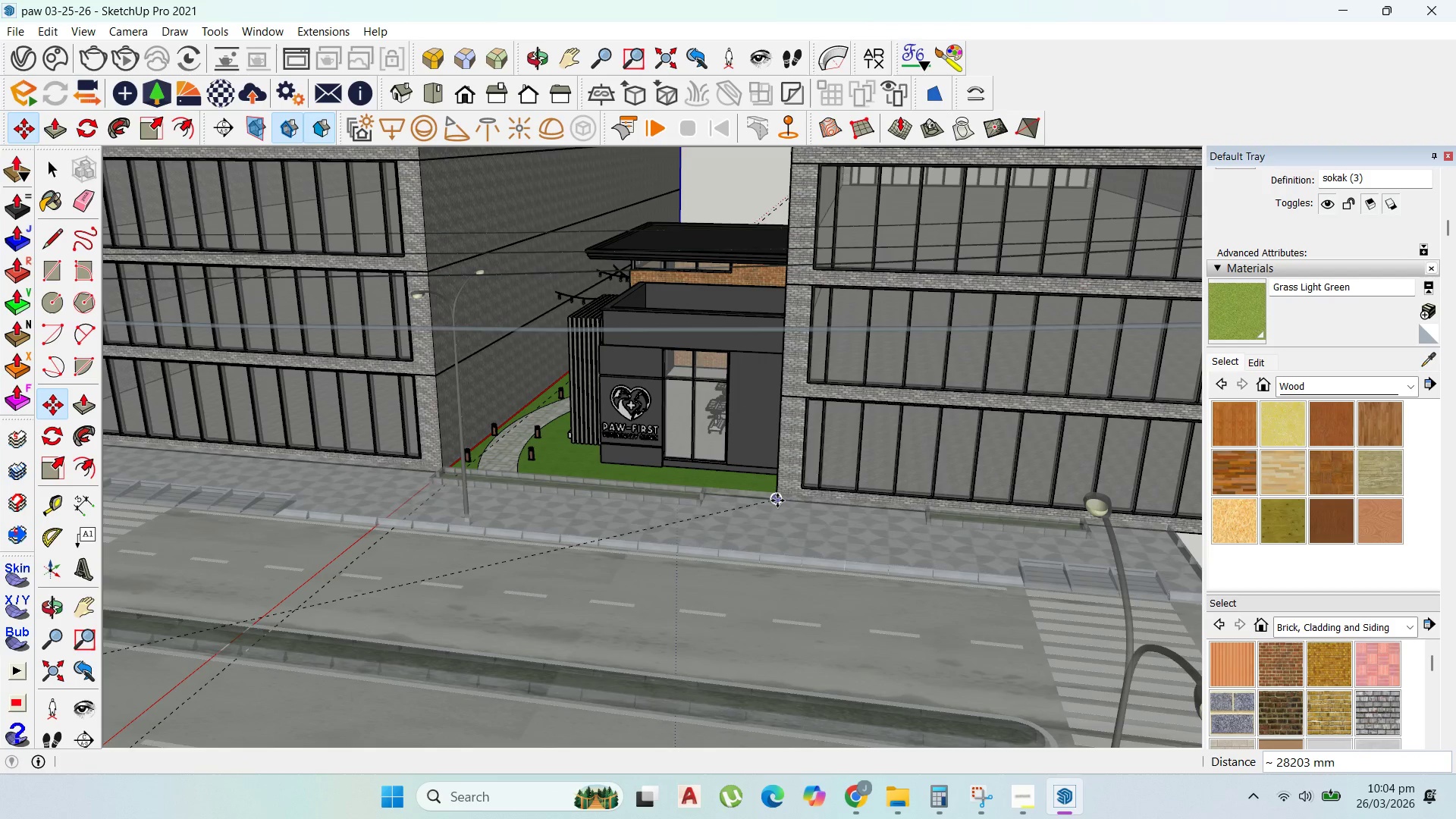 
scroll: coordinate [777, 503], scroll_direction: up, amount: 1.0
 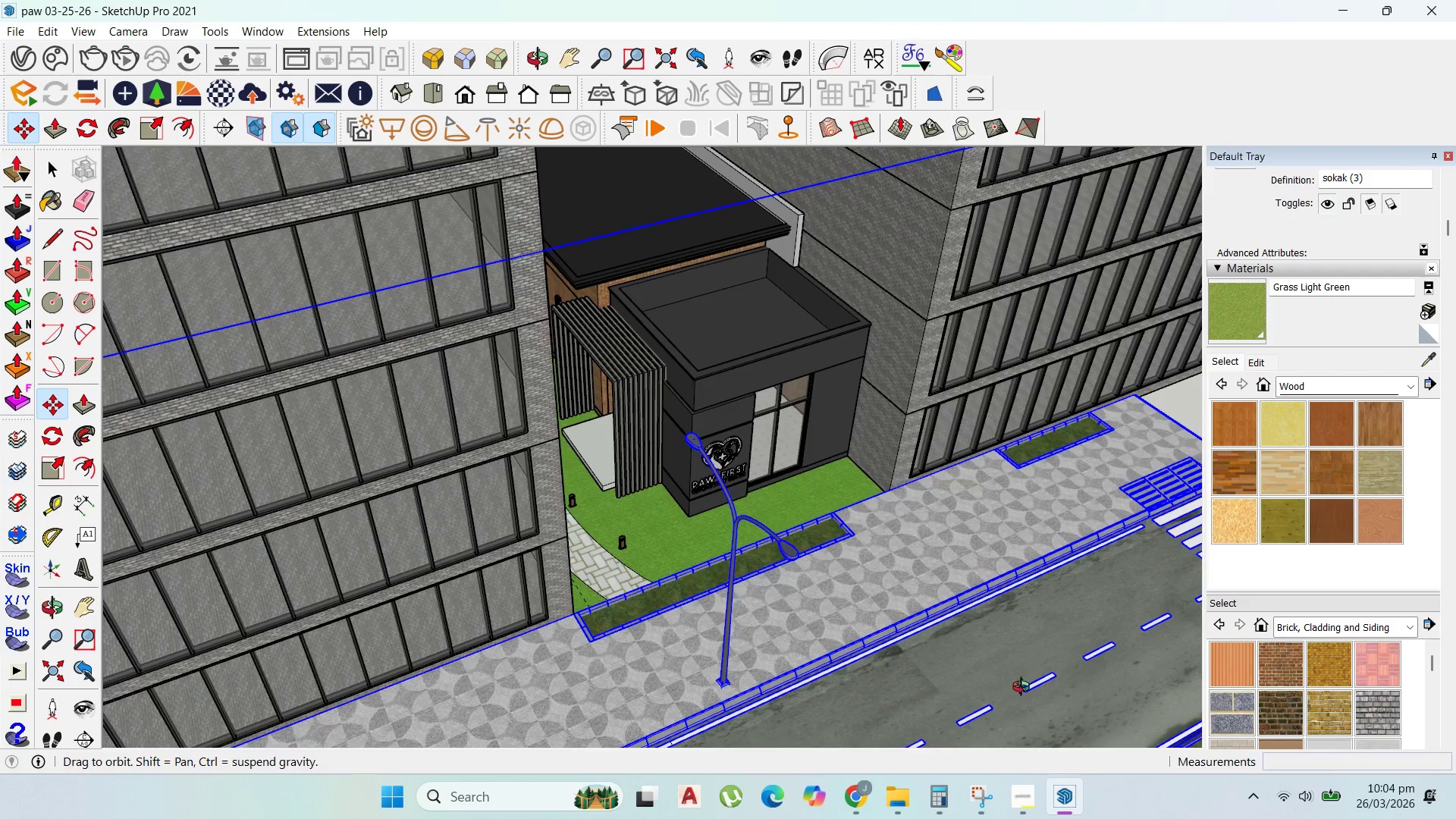 
left_click([861, 565])
 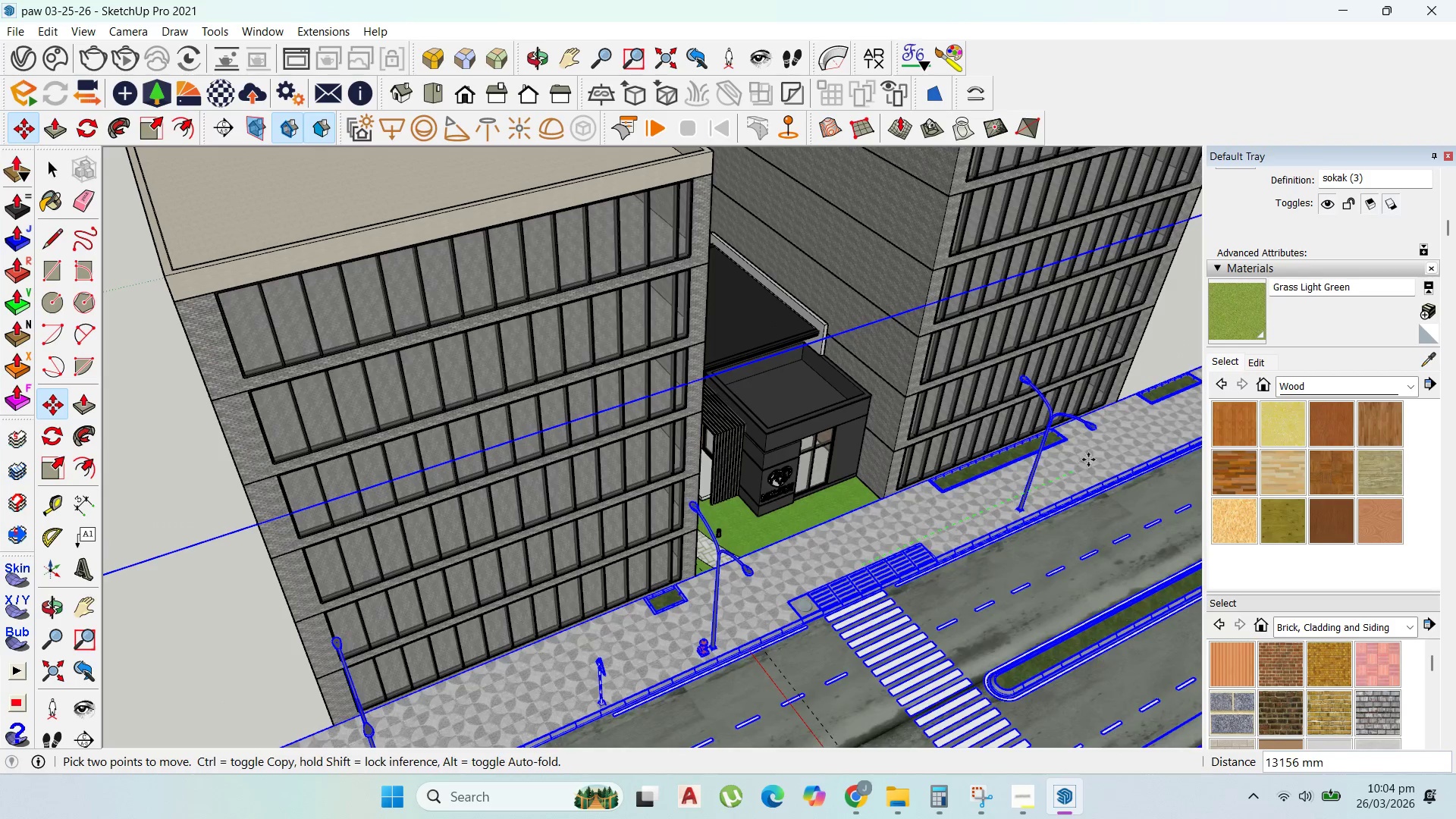 
scroll: coordinate [869, 516], scroll_direction: down, amount: 9.0
 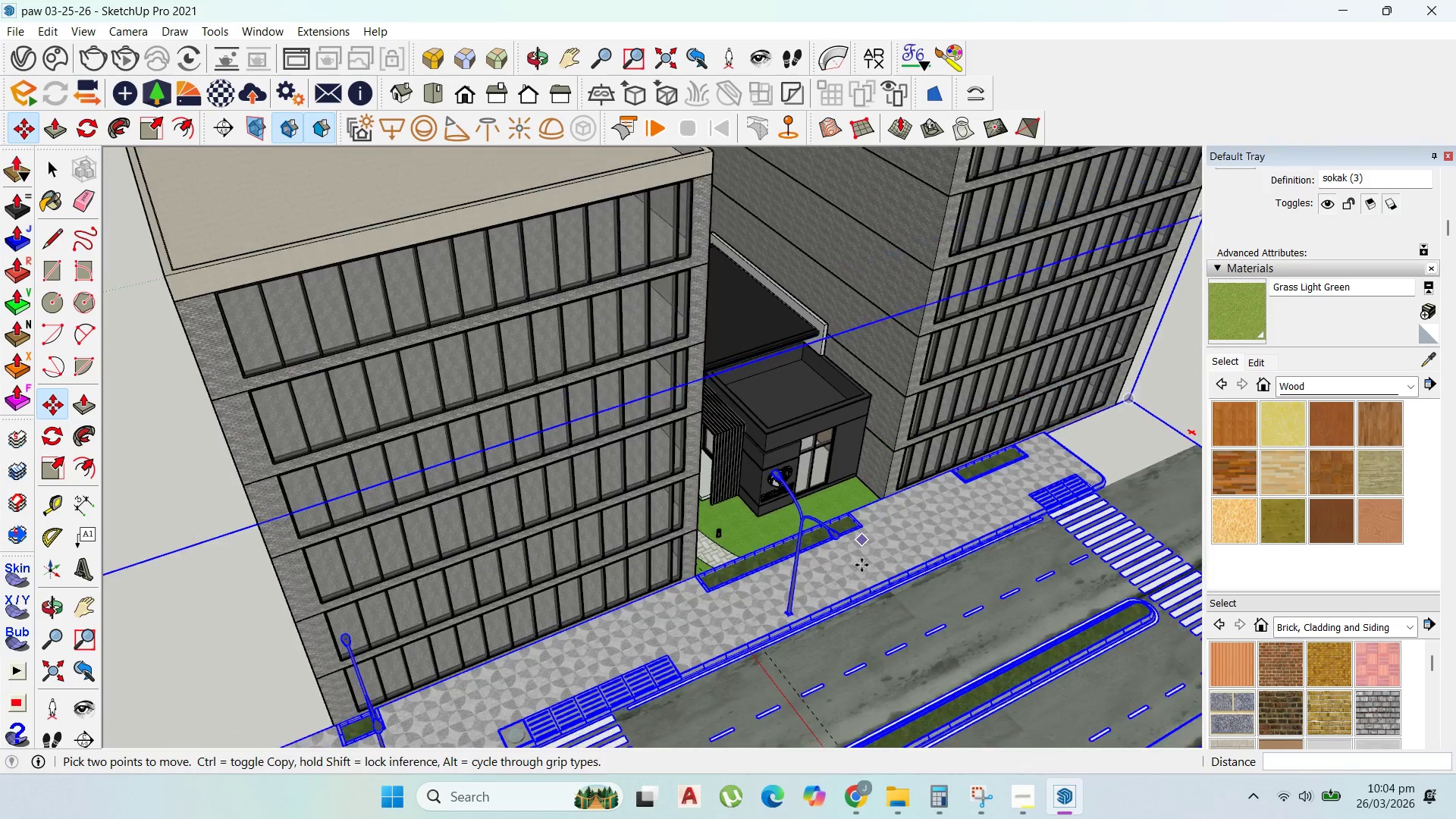 
left_click([1091, 459])
 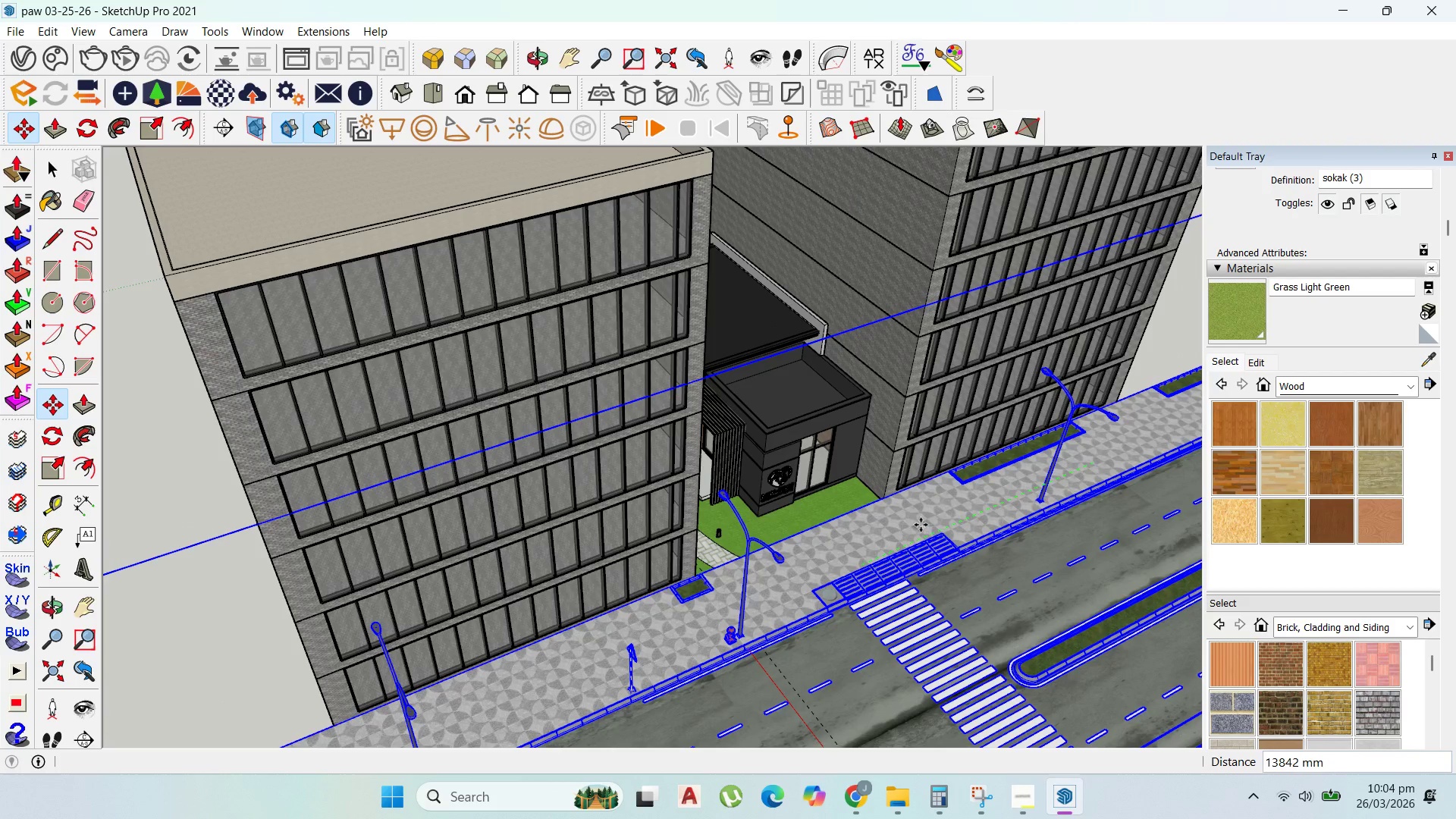 
scroll: coordinate [914, 525], scroll_direction: up, amount: 1.0
 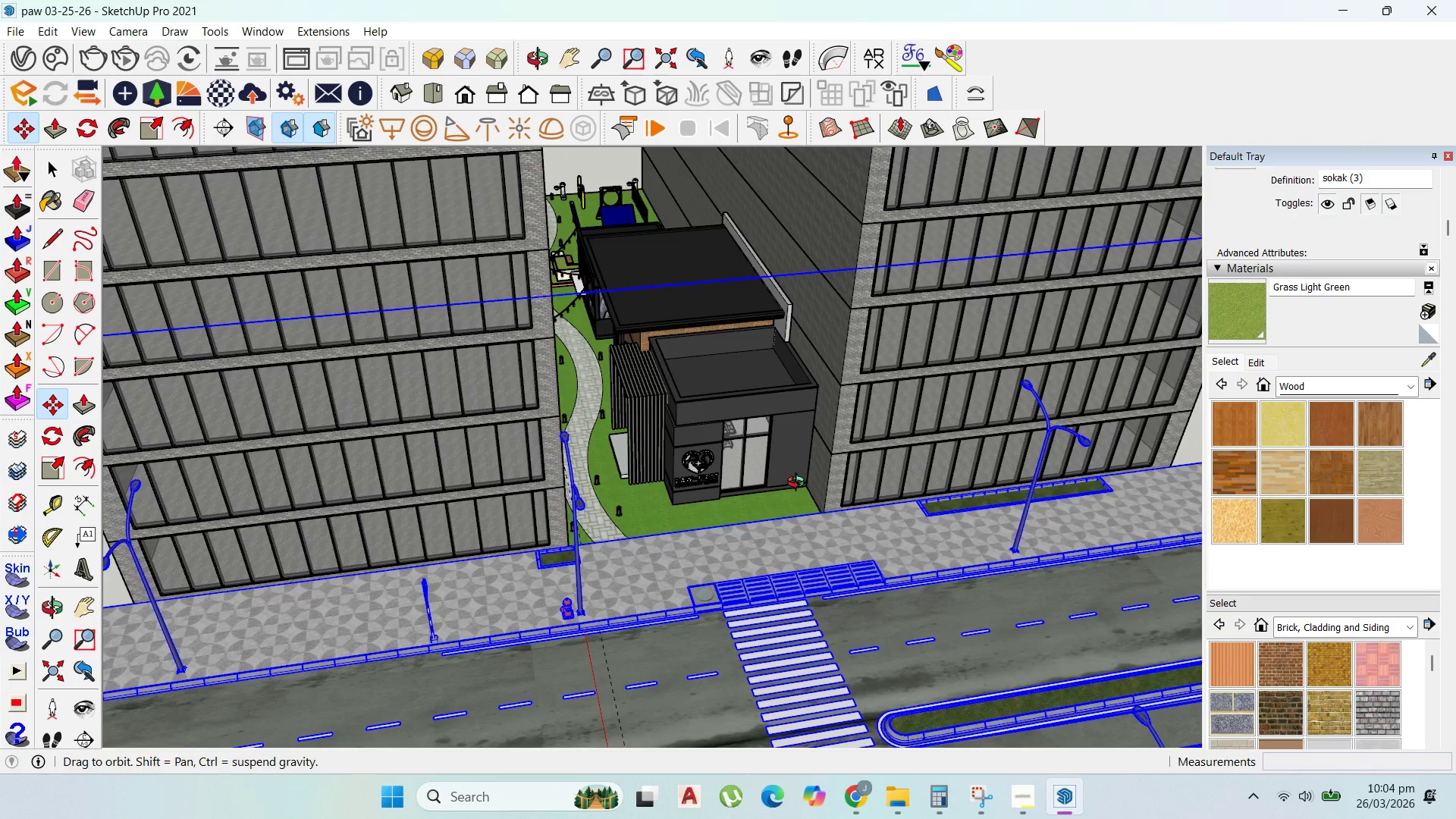 
scroll: coordinate [778, 462], scroll_direction: down, amount: 22.0
 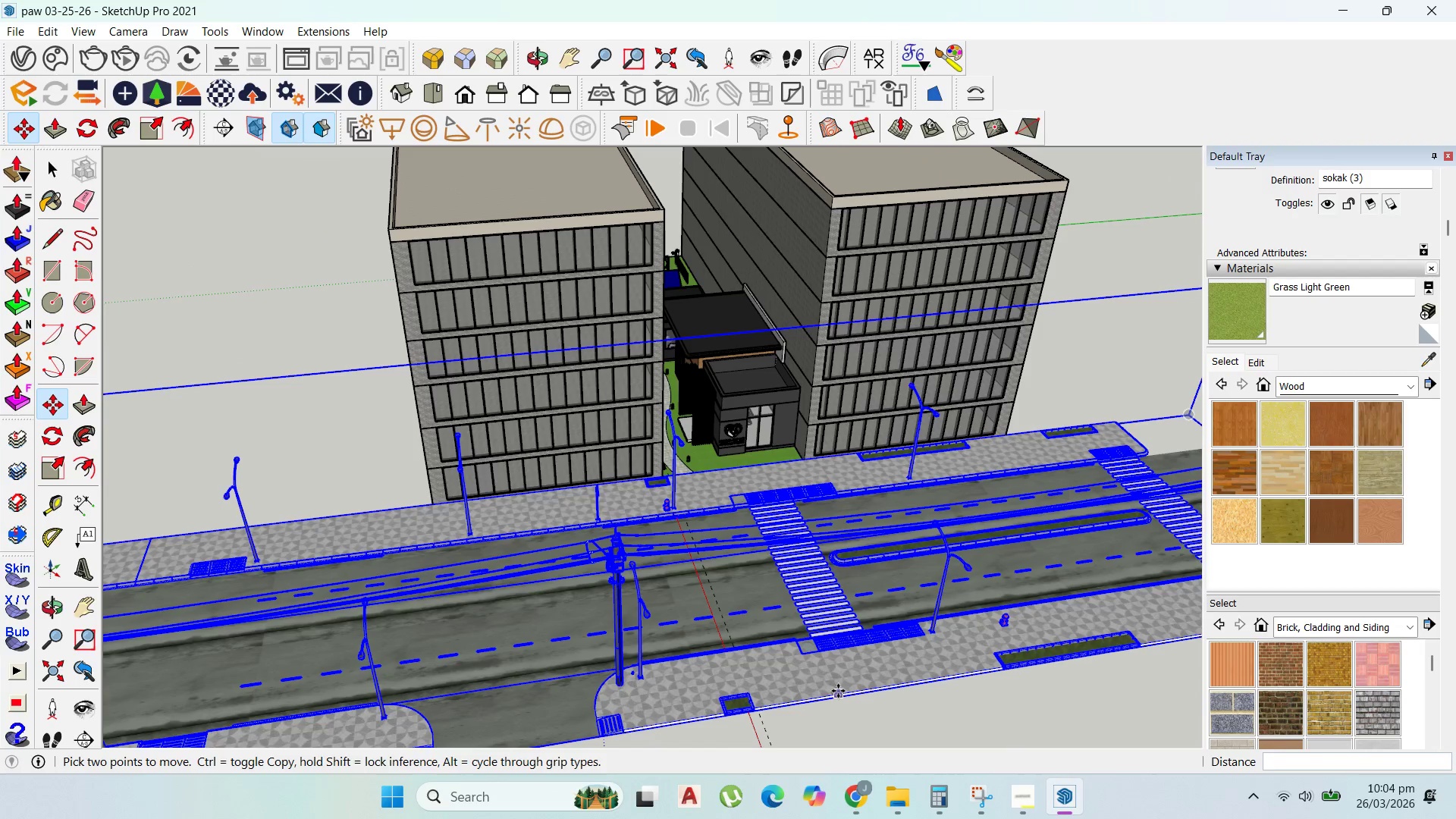 
left_click([838, 691])
 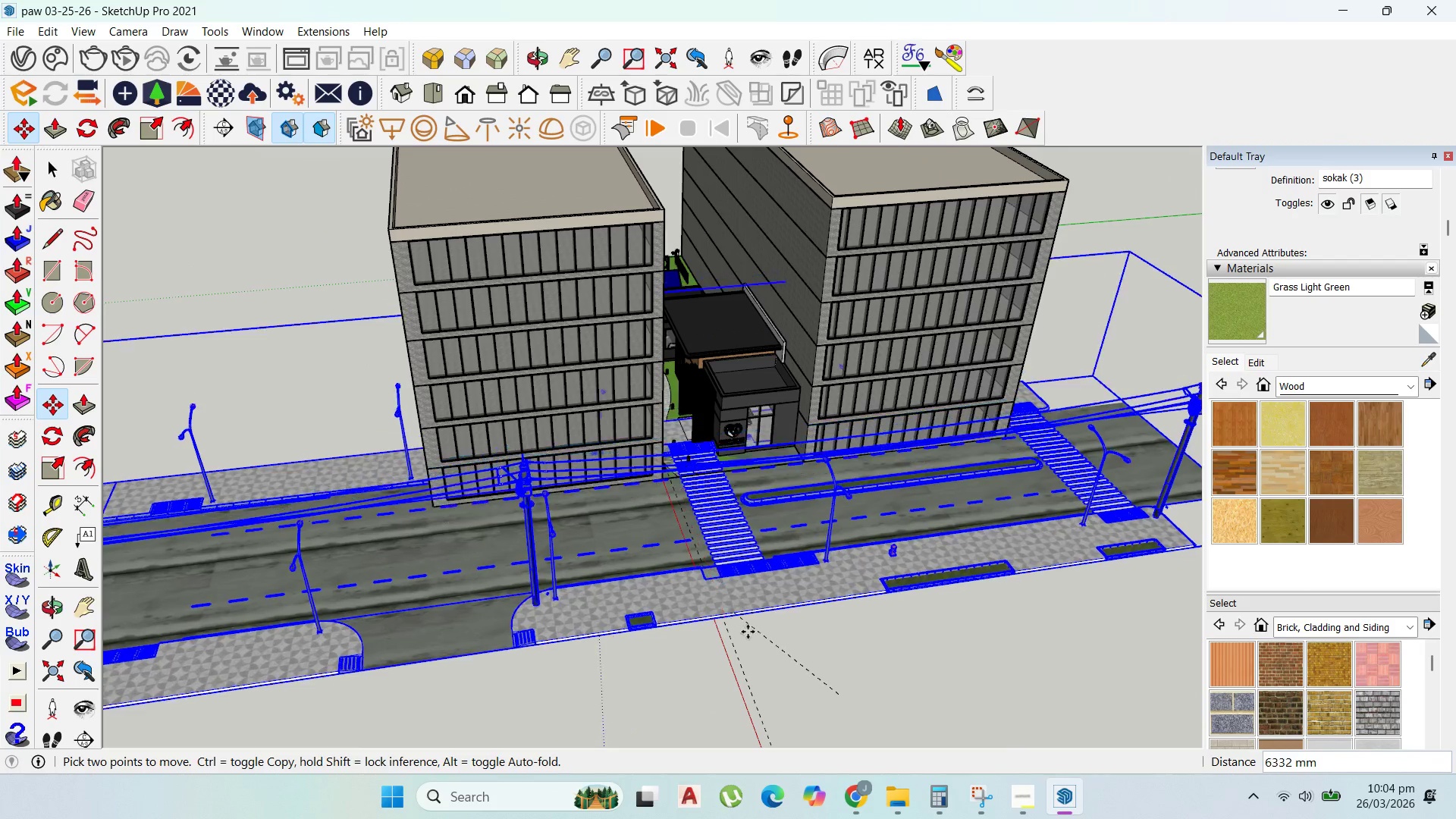 
key(Escape)
 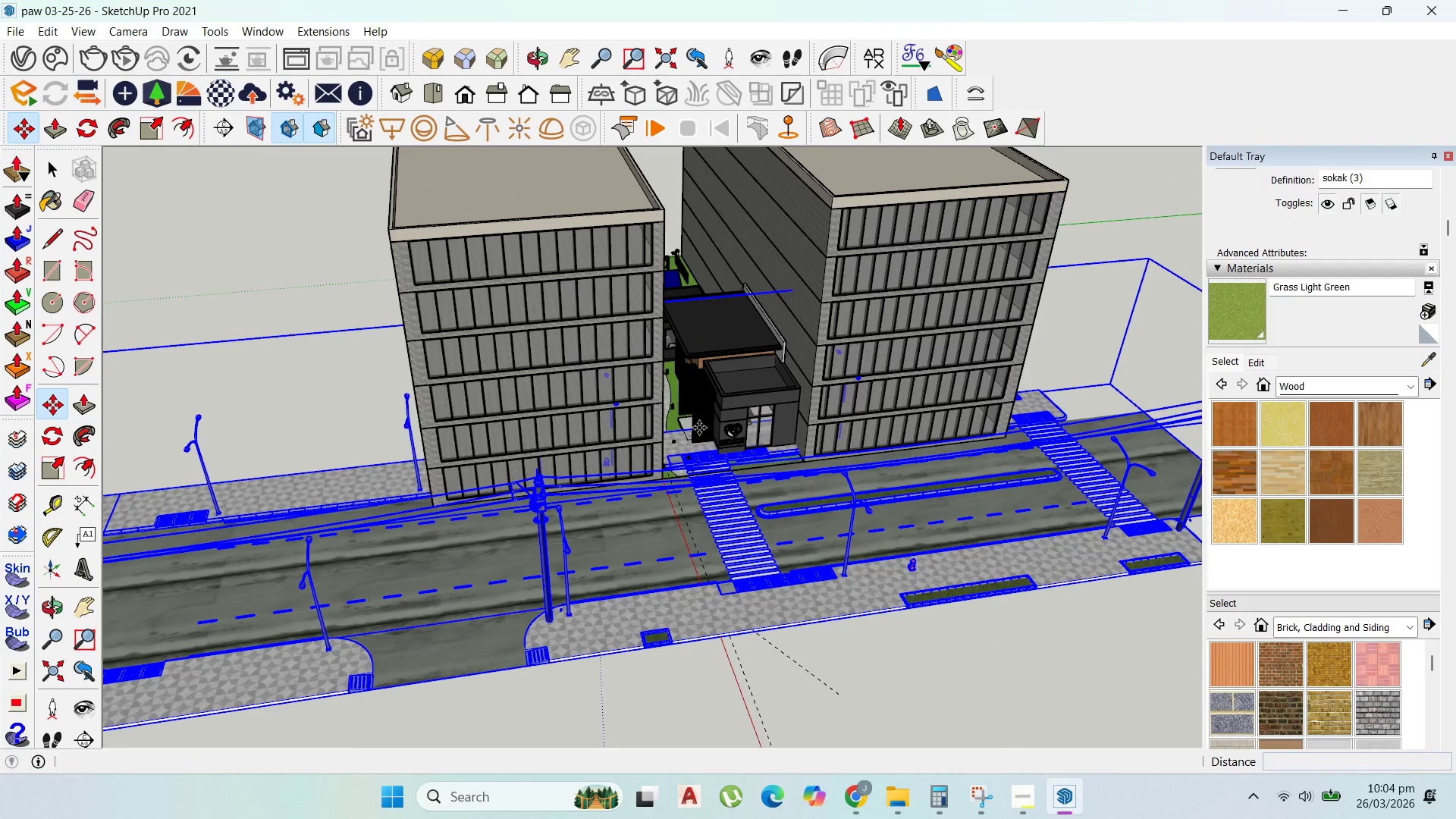 
scroll: coordinate [194, 362], scroll_direction: up, amount: 38.0
 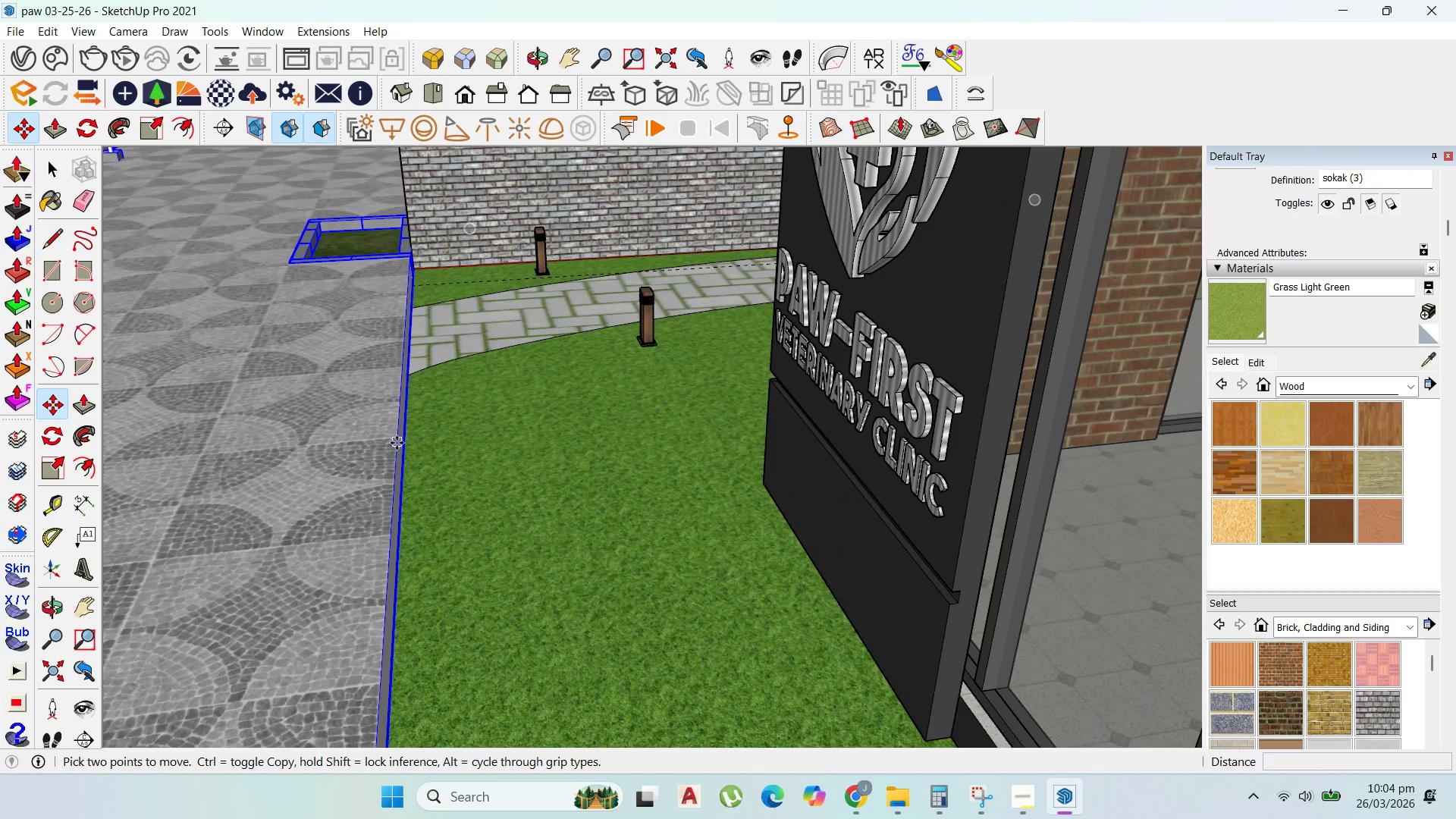 
left_click([397, 443])
 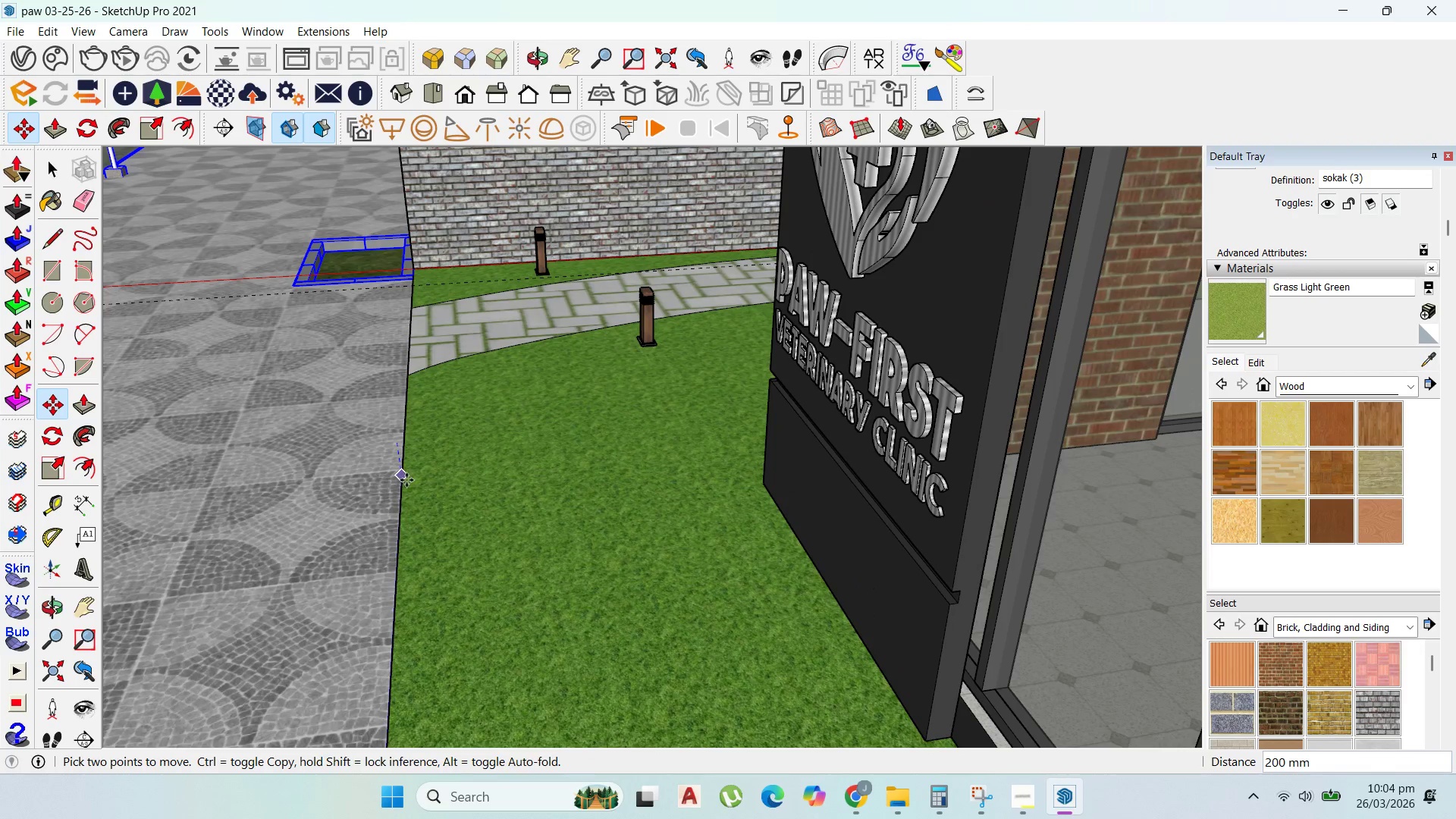 
left_click([406, 480])
 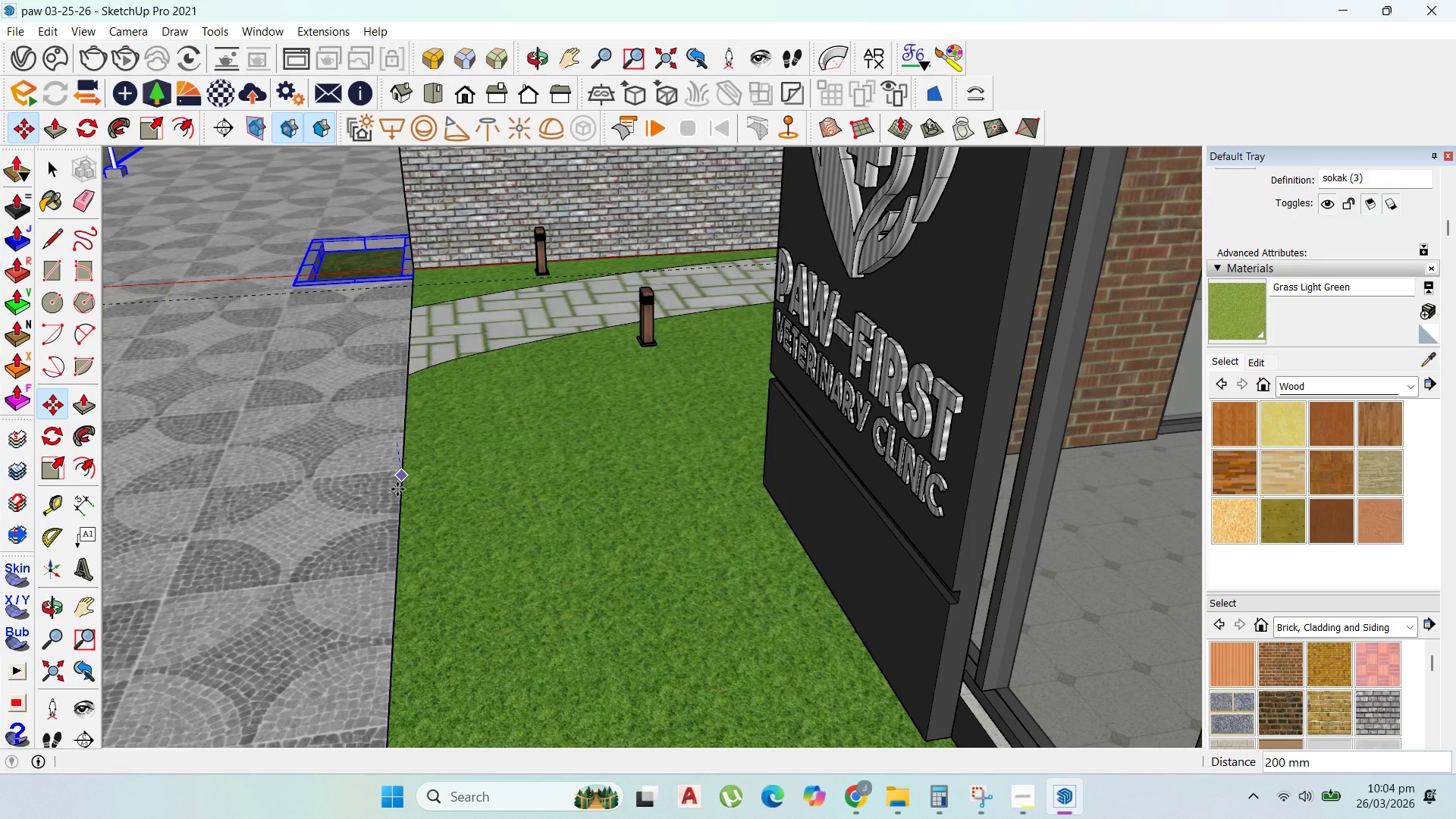 
scroll: coordinate [650, 378], scroll_direction: down, amount: 44.0
 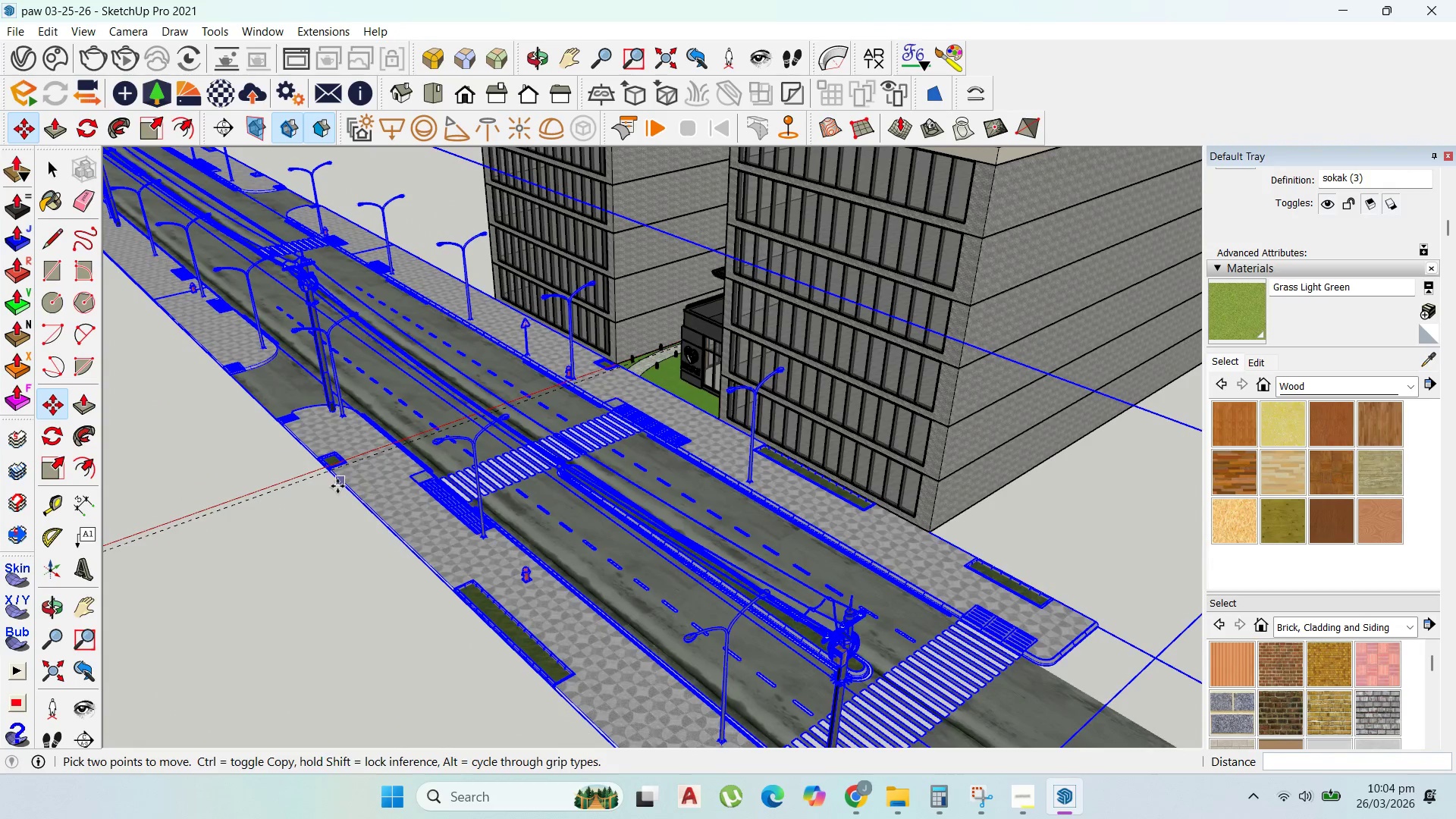 
left_click([338, 486])
 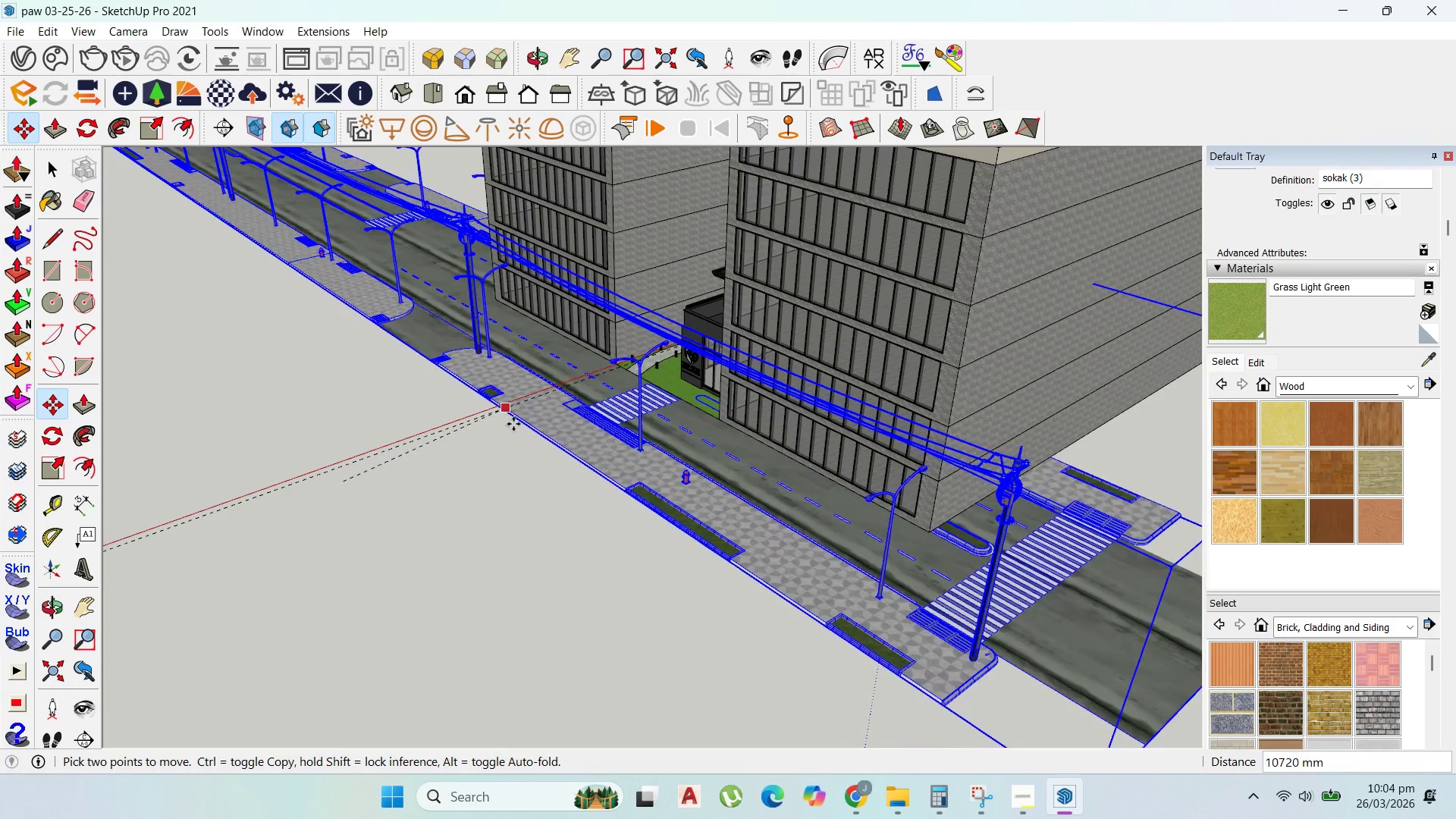 
key(Control+ControlLeft)
 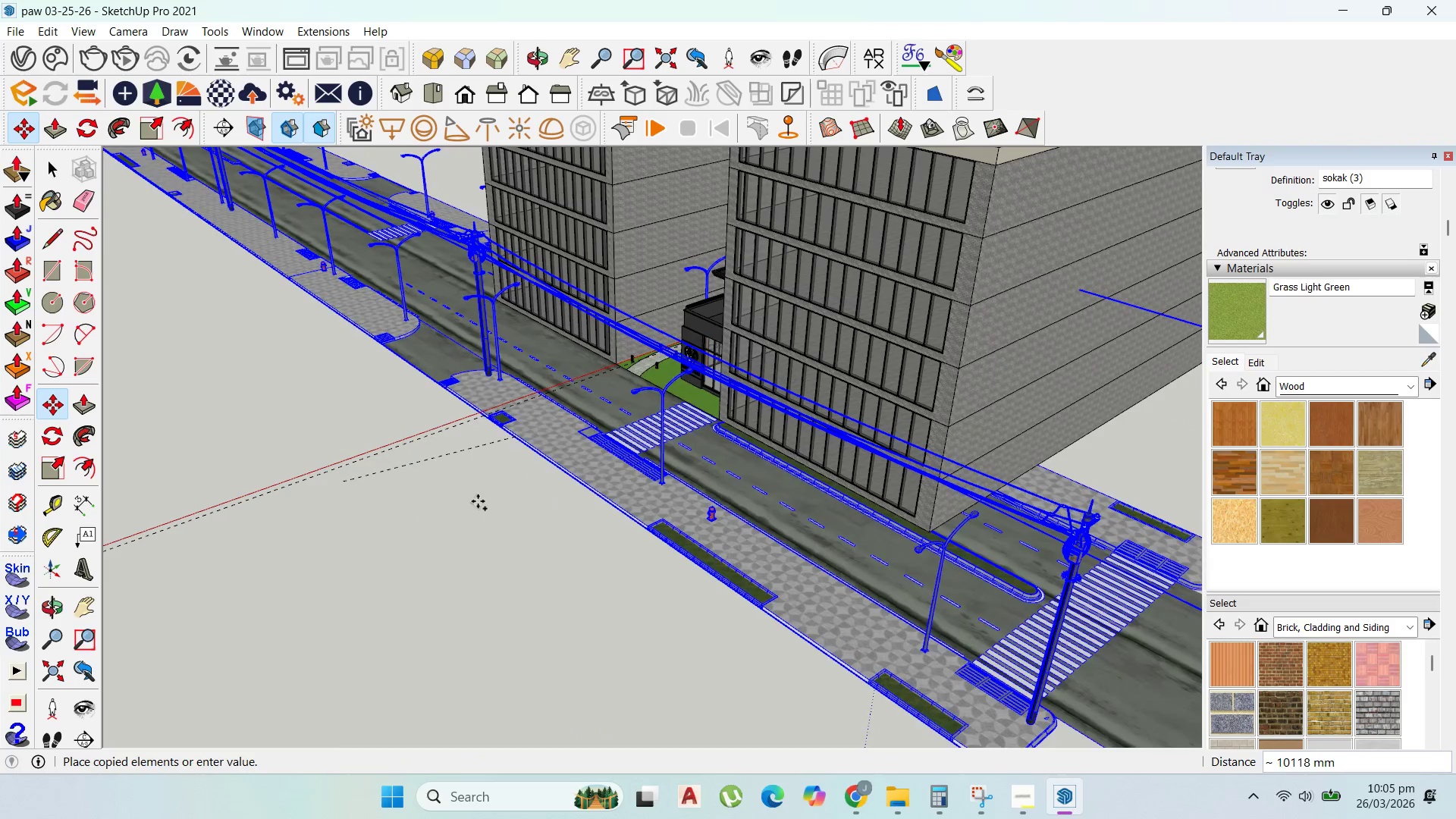 
scroll: coordinate [179, 442], scroll_direction: down, amount: 14.0
 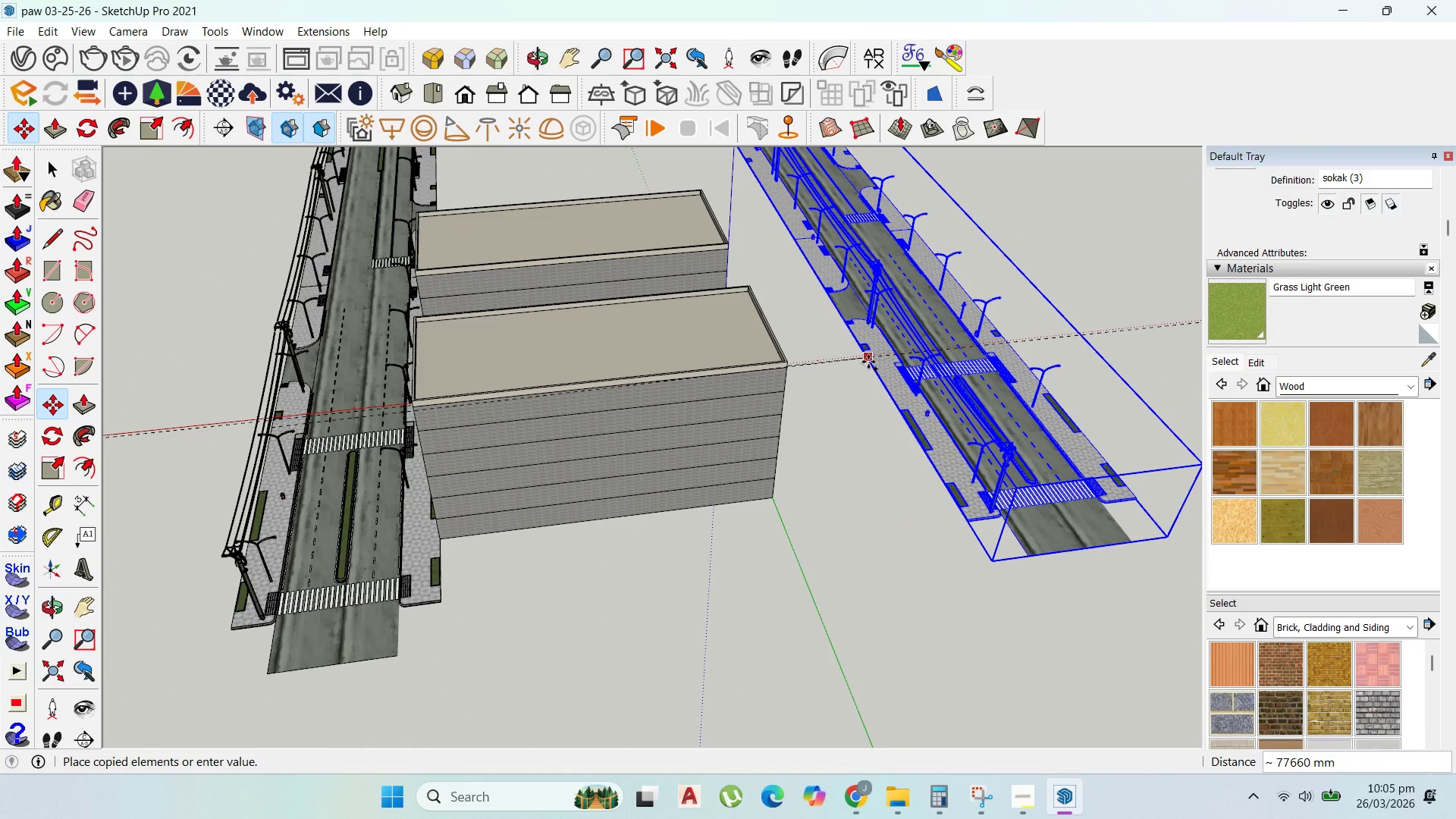 
hold_key(key=ShiftLeft, duration=1.51)
 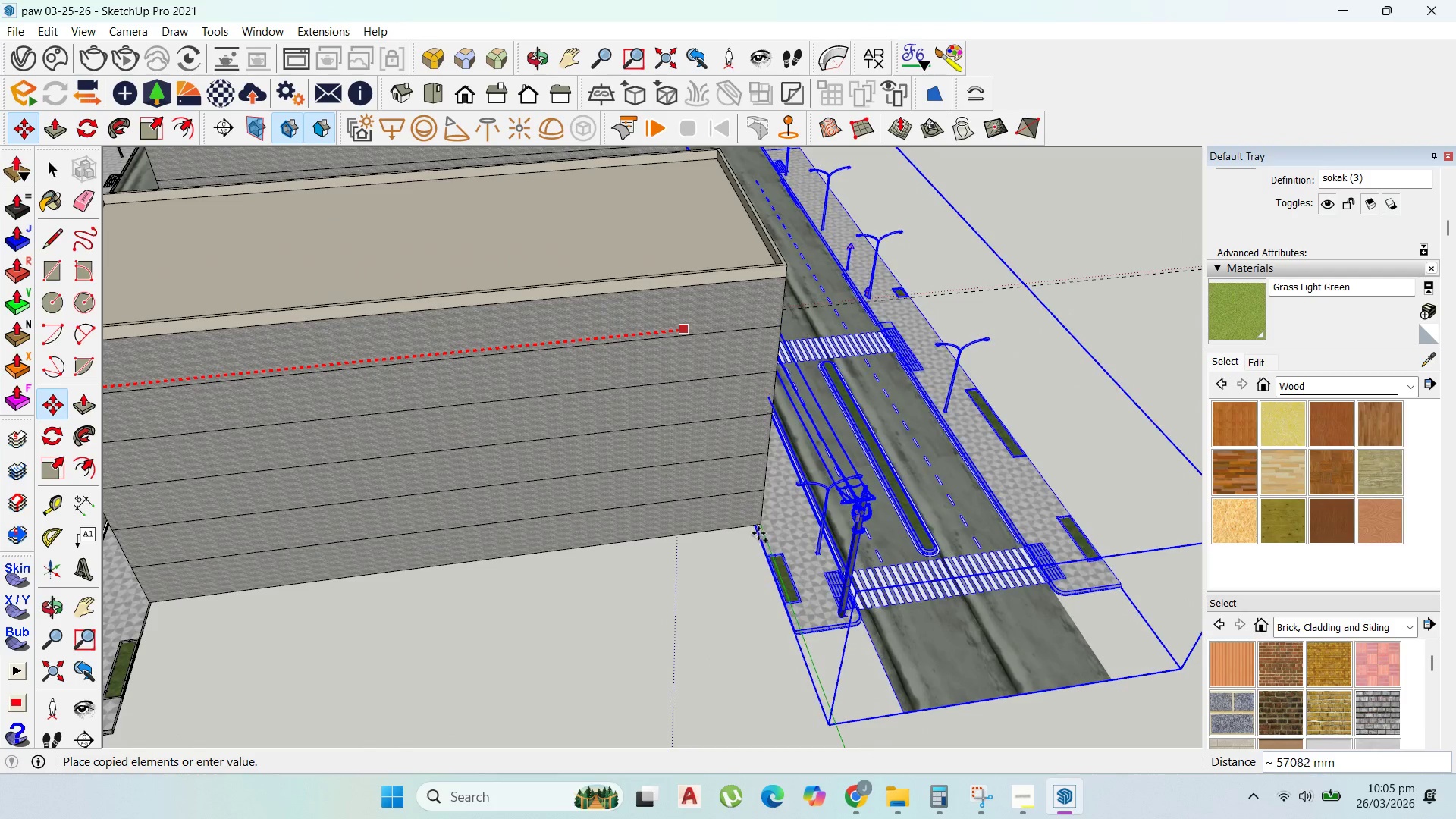 
hold_key(key=ShiftLeft, duration=1.5)
 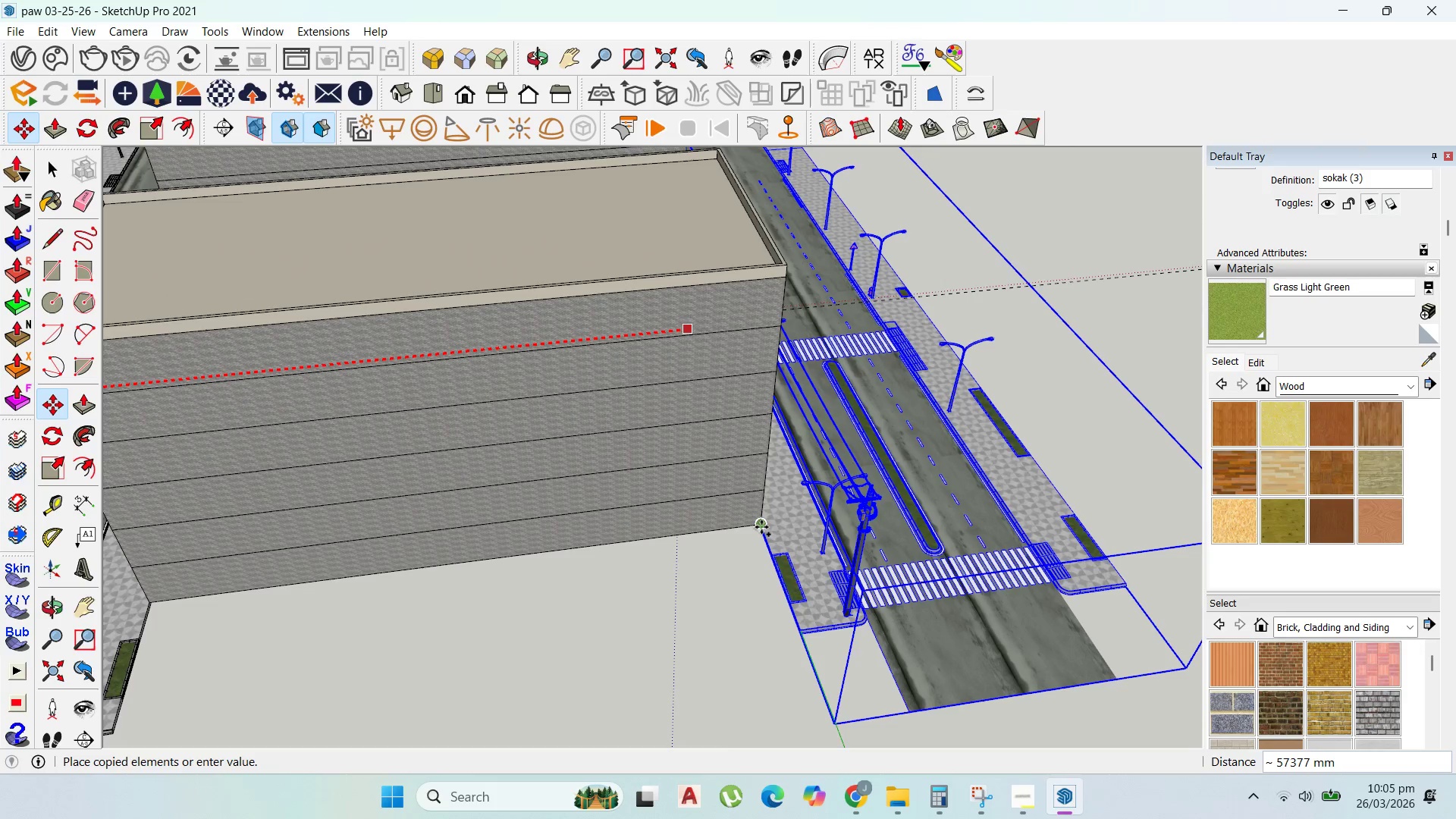 
scroll: coordinate [796, 579], scroll_direction: up, amount: 6.0
 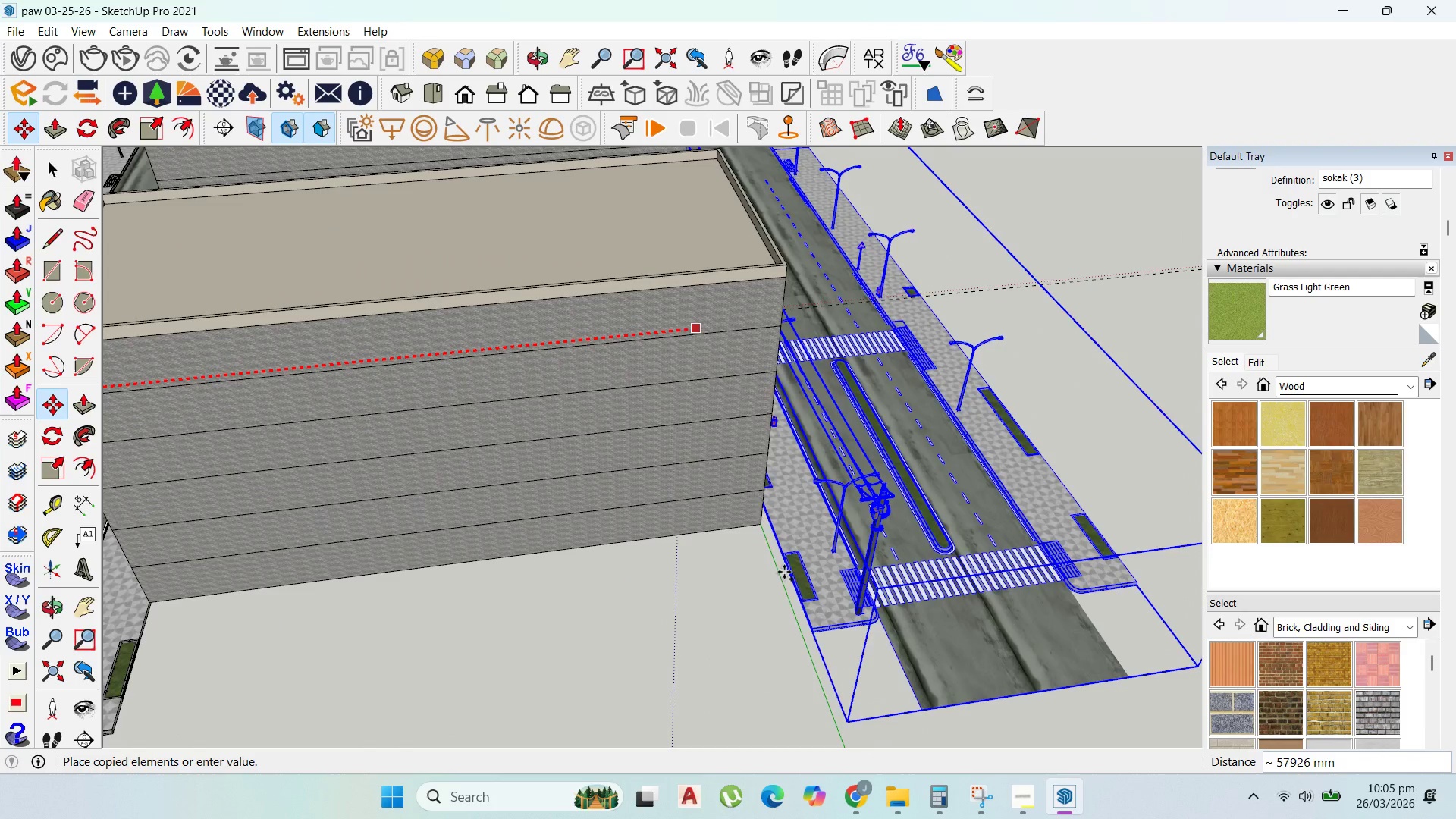 
hold_key(key=ShiftLeft, duration=1.0)
left_click([761, 527])
 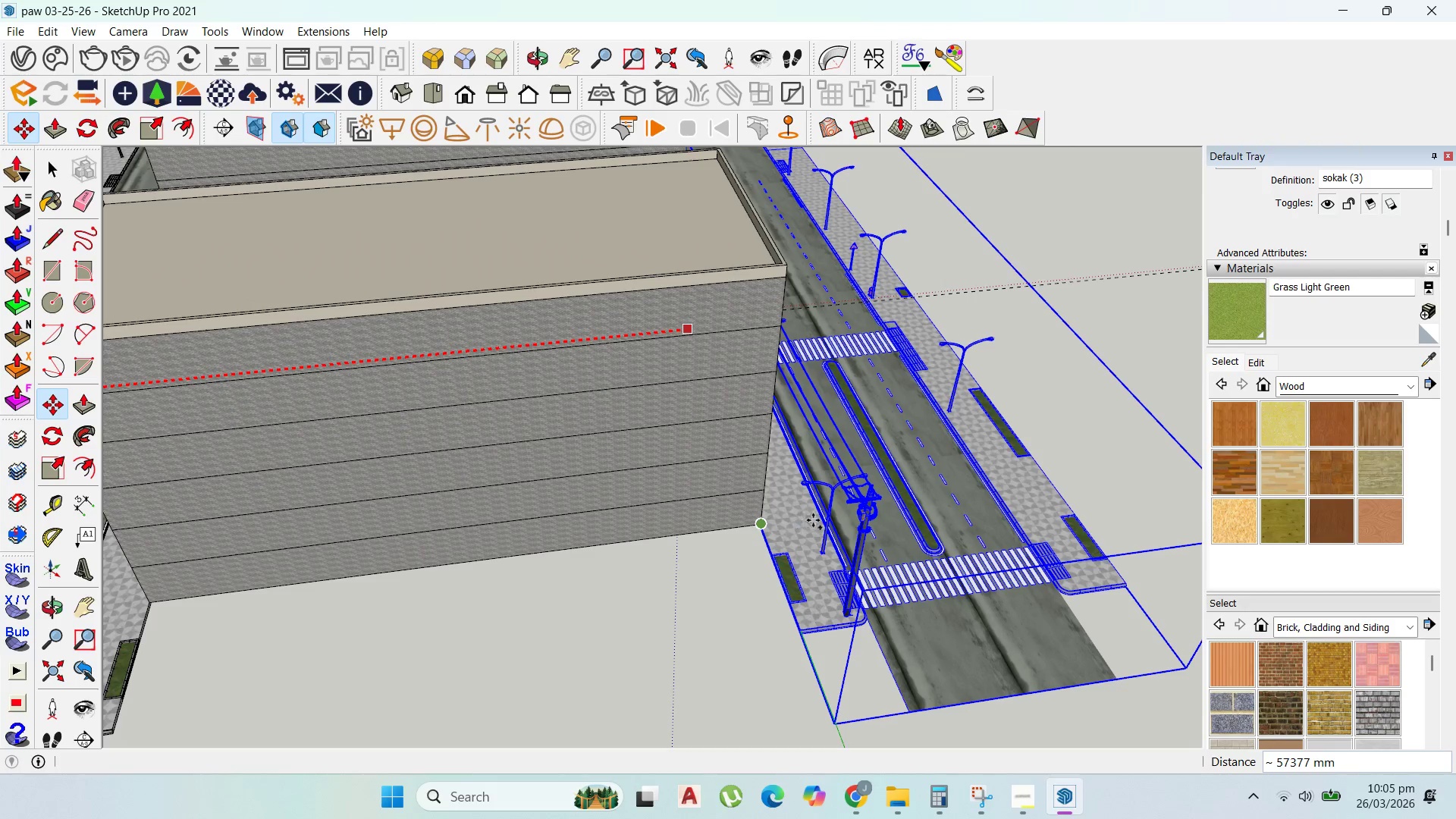 
scroll: coordinate [721, 515], scroll_direction: down, amount: 12.0
 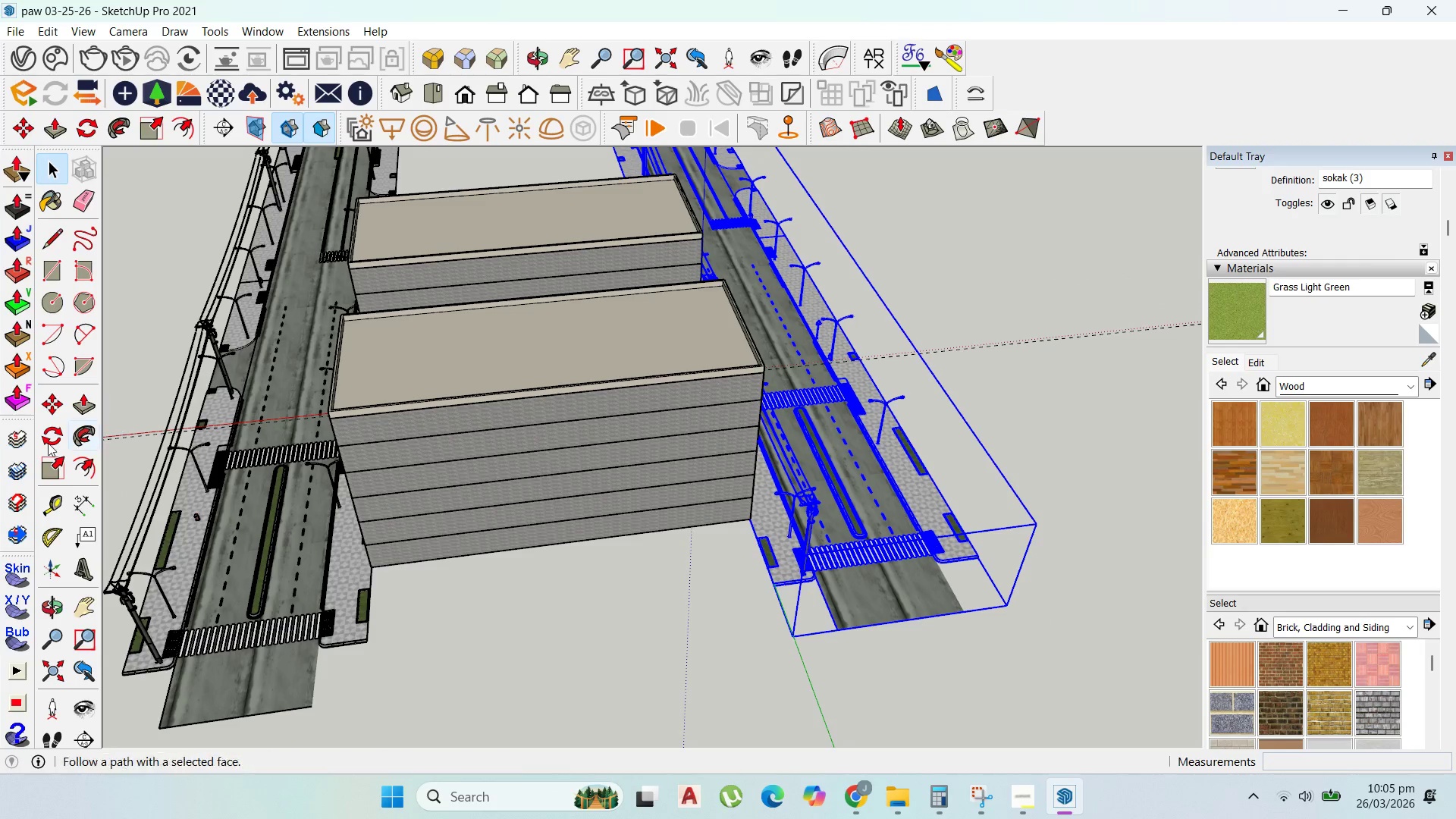 
wait(5.42)
 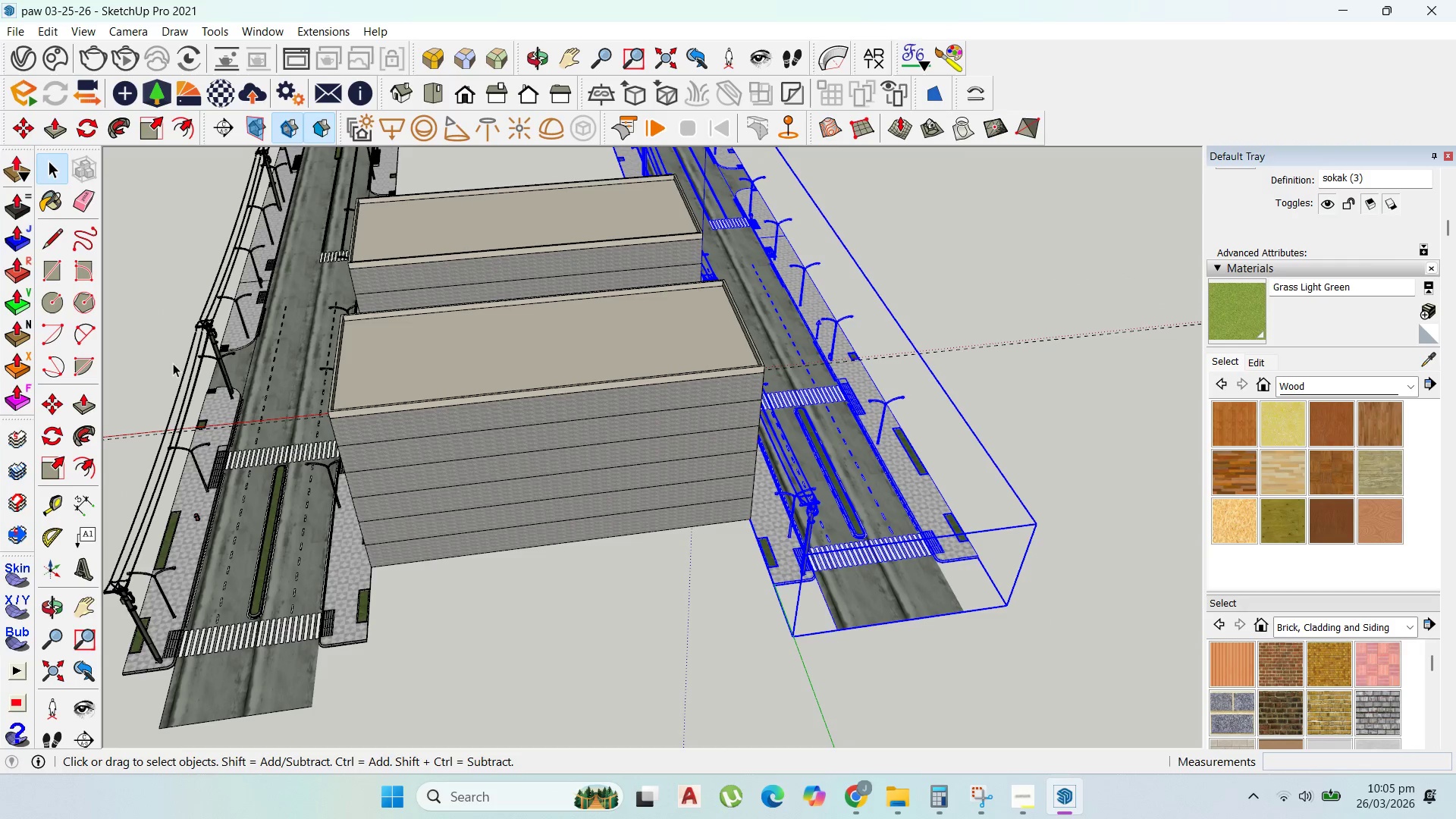 
left_click([45, 169])
 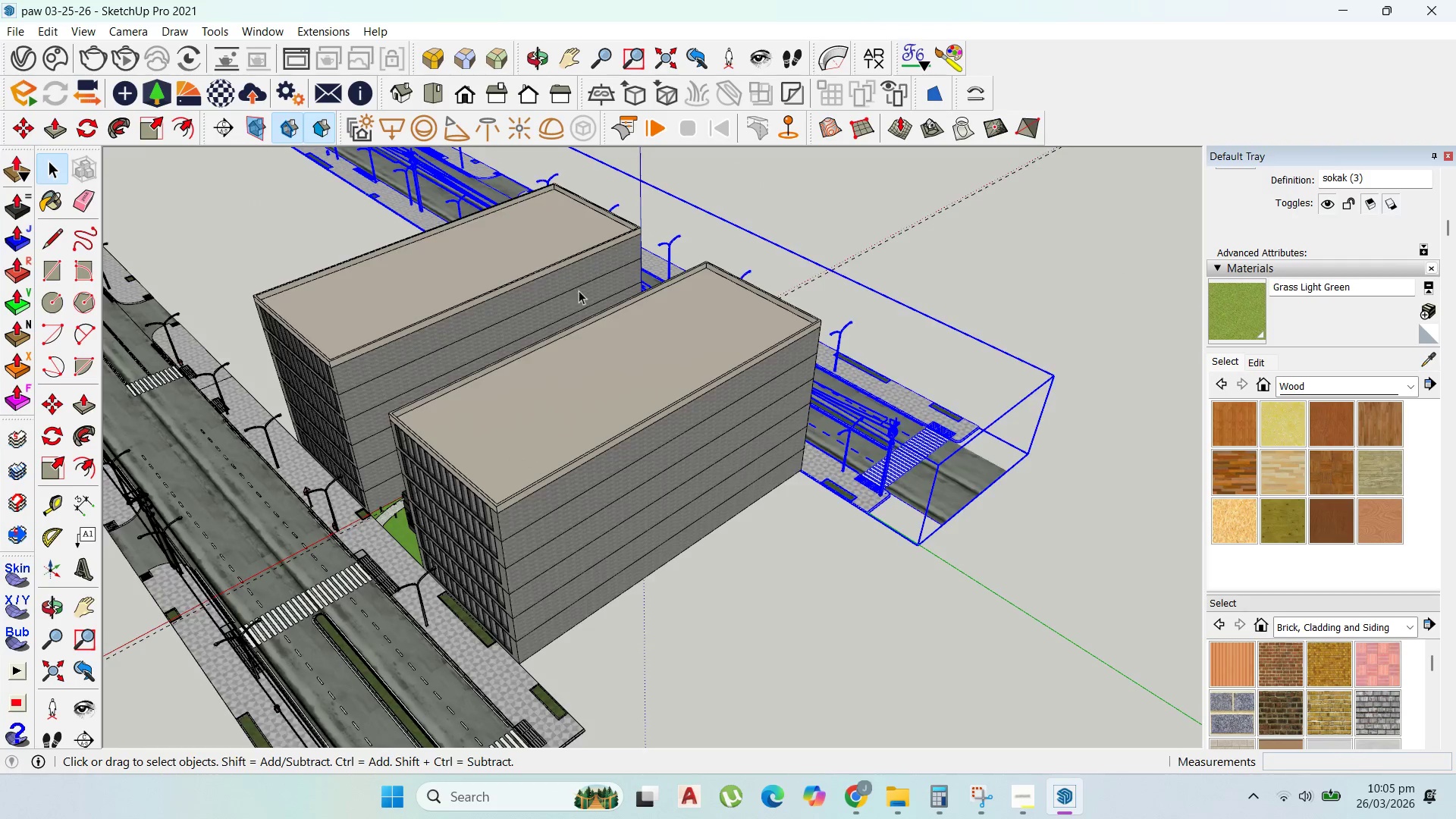 
hold_key(key=ShiftLeft, duration=0.62)
left_click([412, 535])
 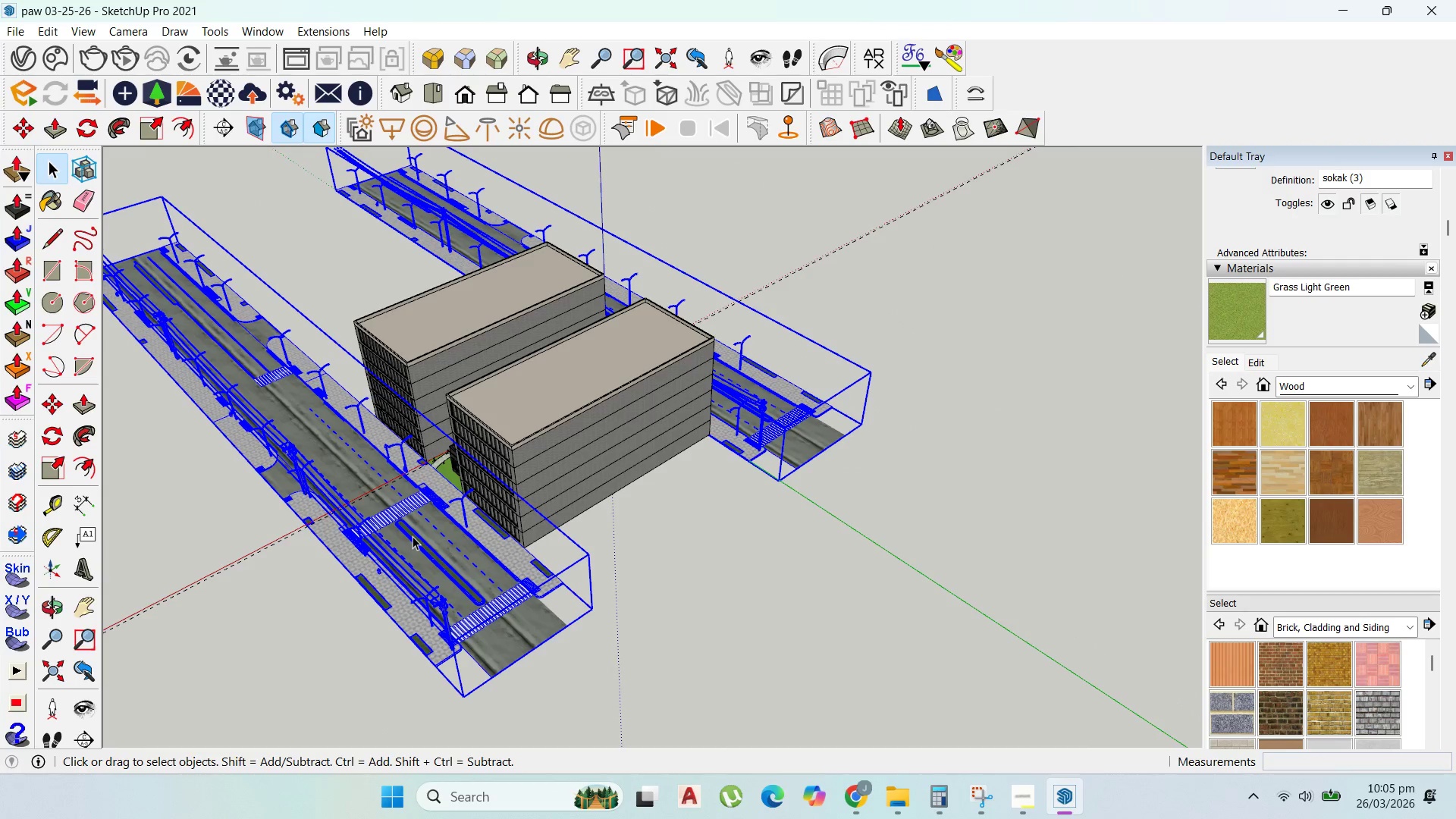 
scroll: coordinate [472, 443], scroll_direction: down, amount: 8.0
 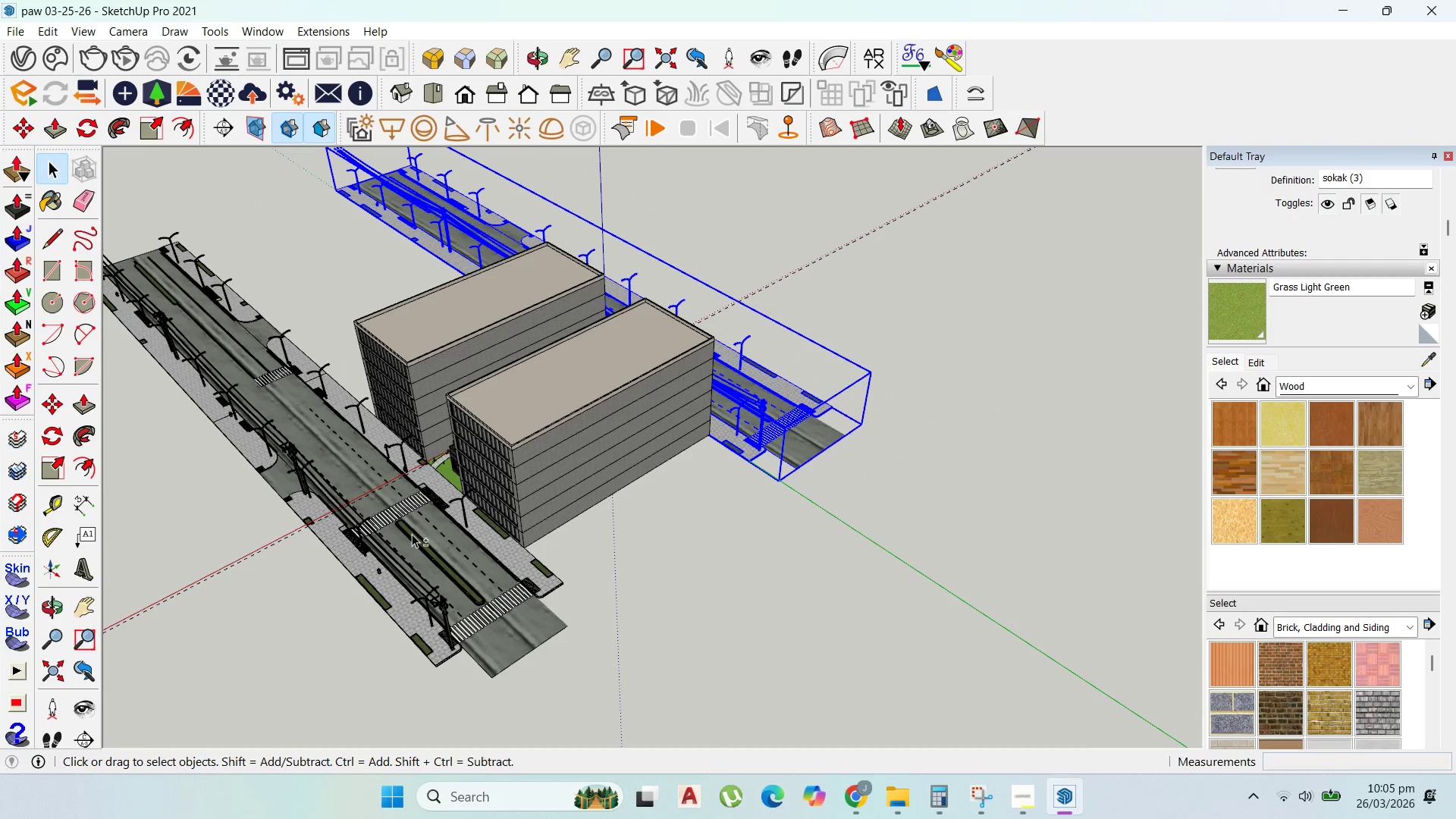 
key(M)
 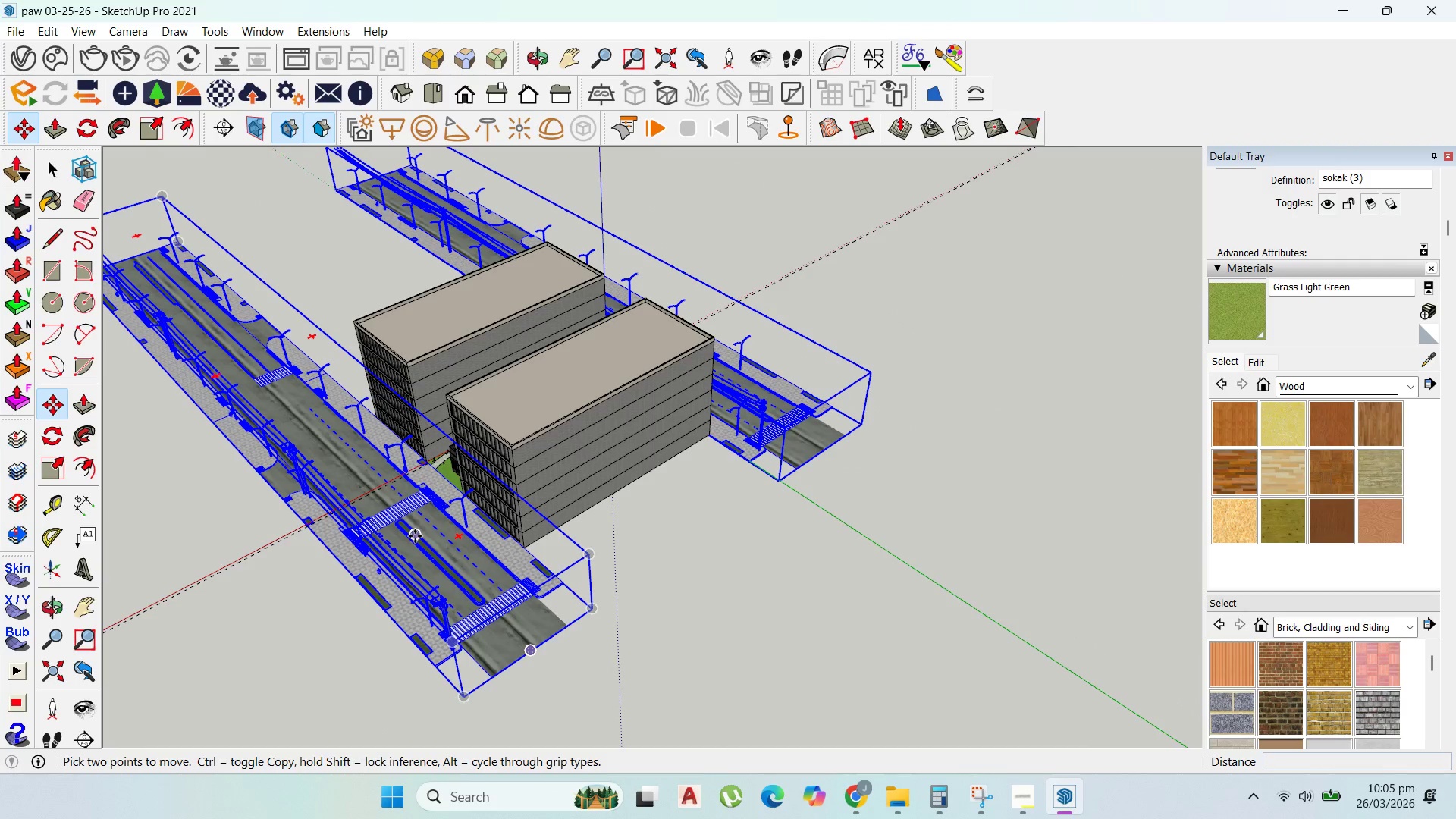 
left_click([415, 536])
 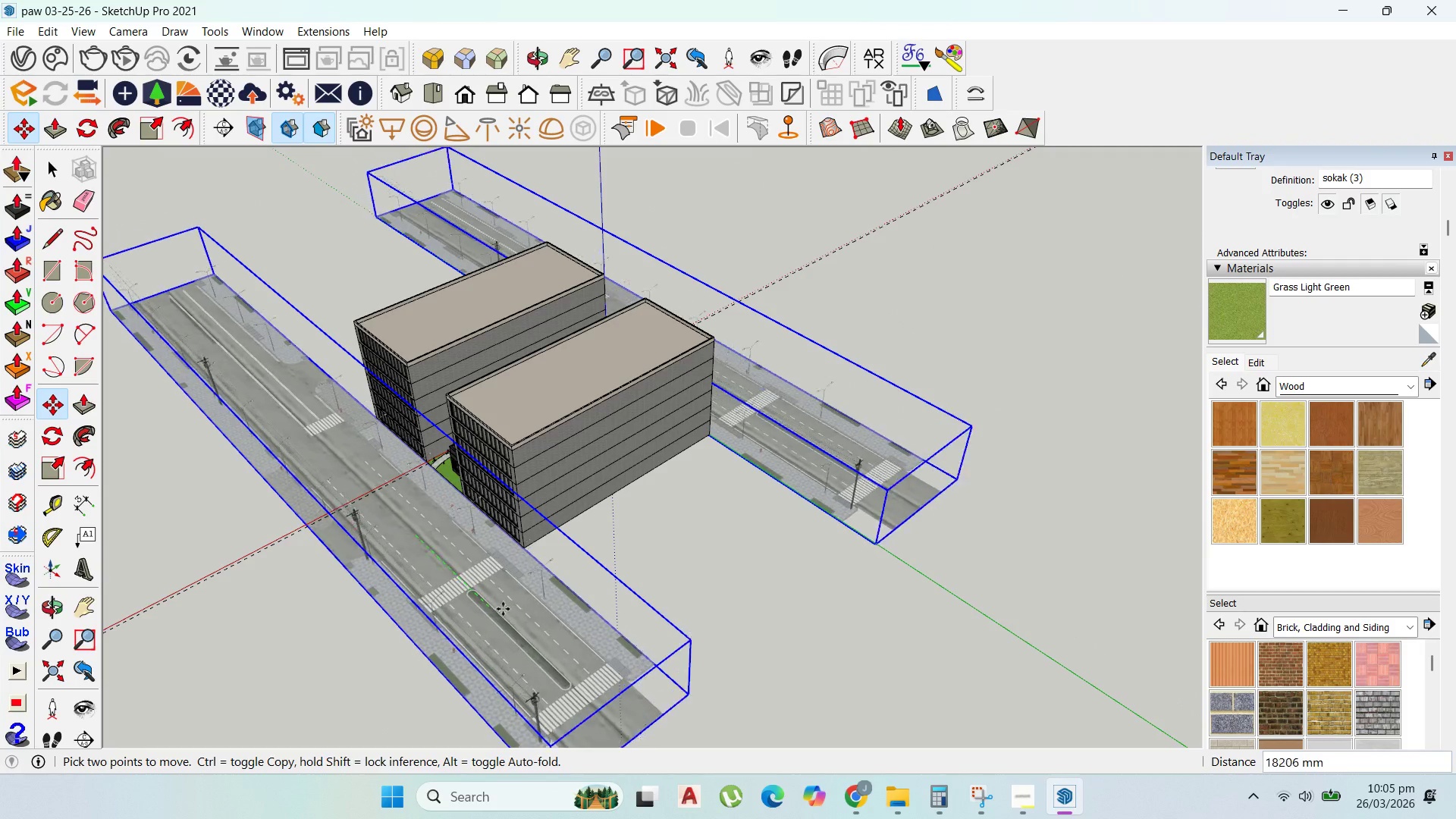 
left_click([509, 619])
 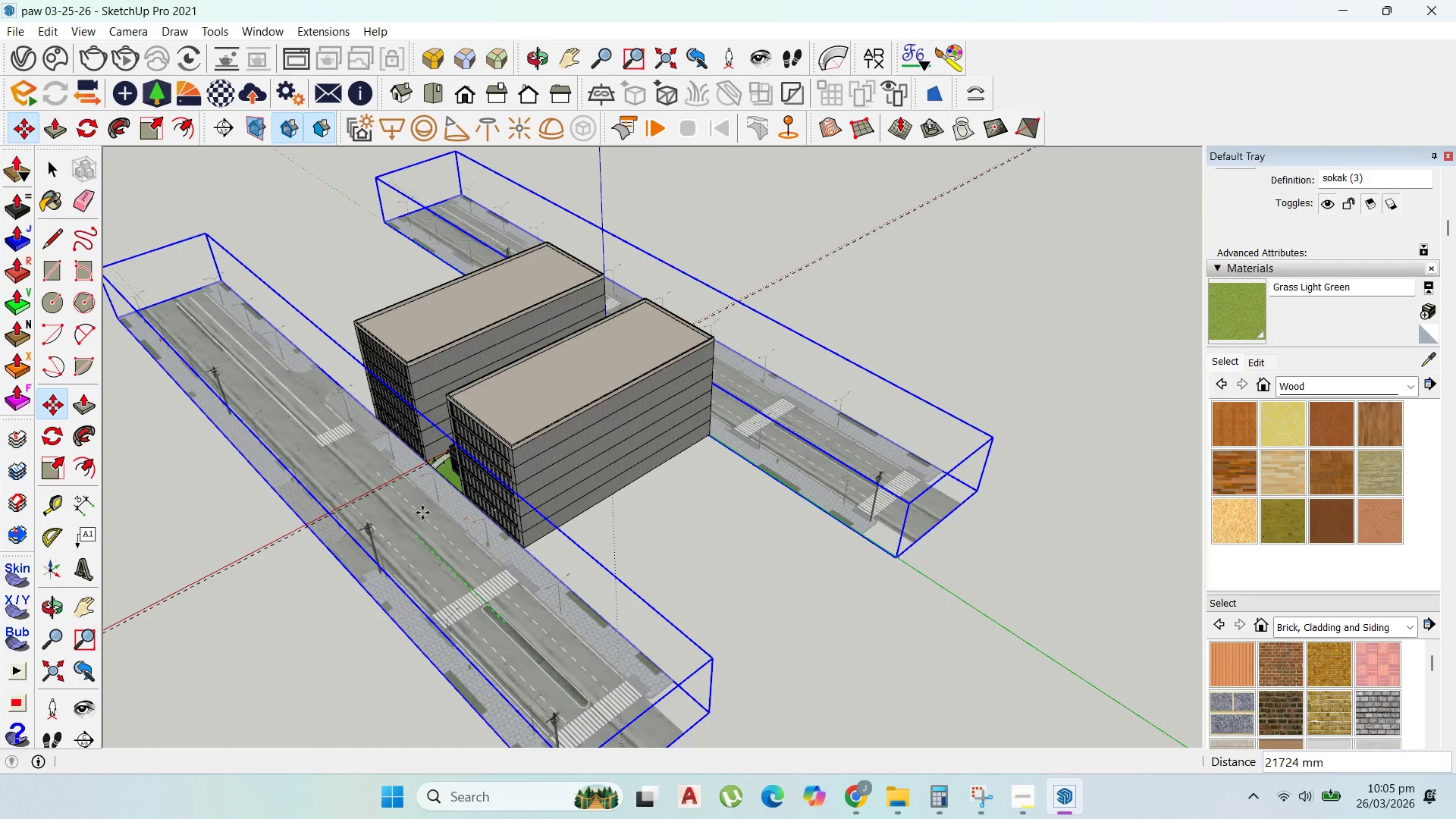 
scroll: coordinate [553, 550], scroll_direction: up, amount: 23.0
 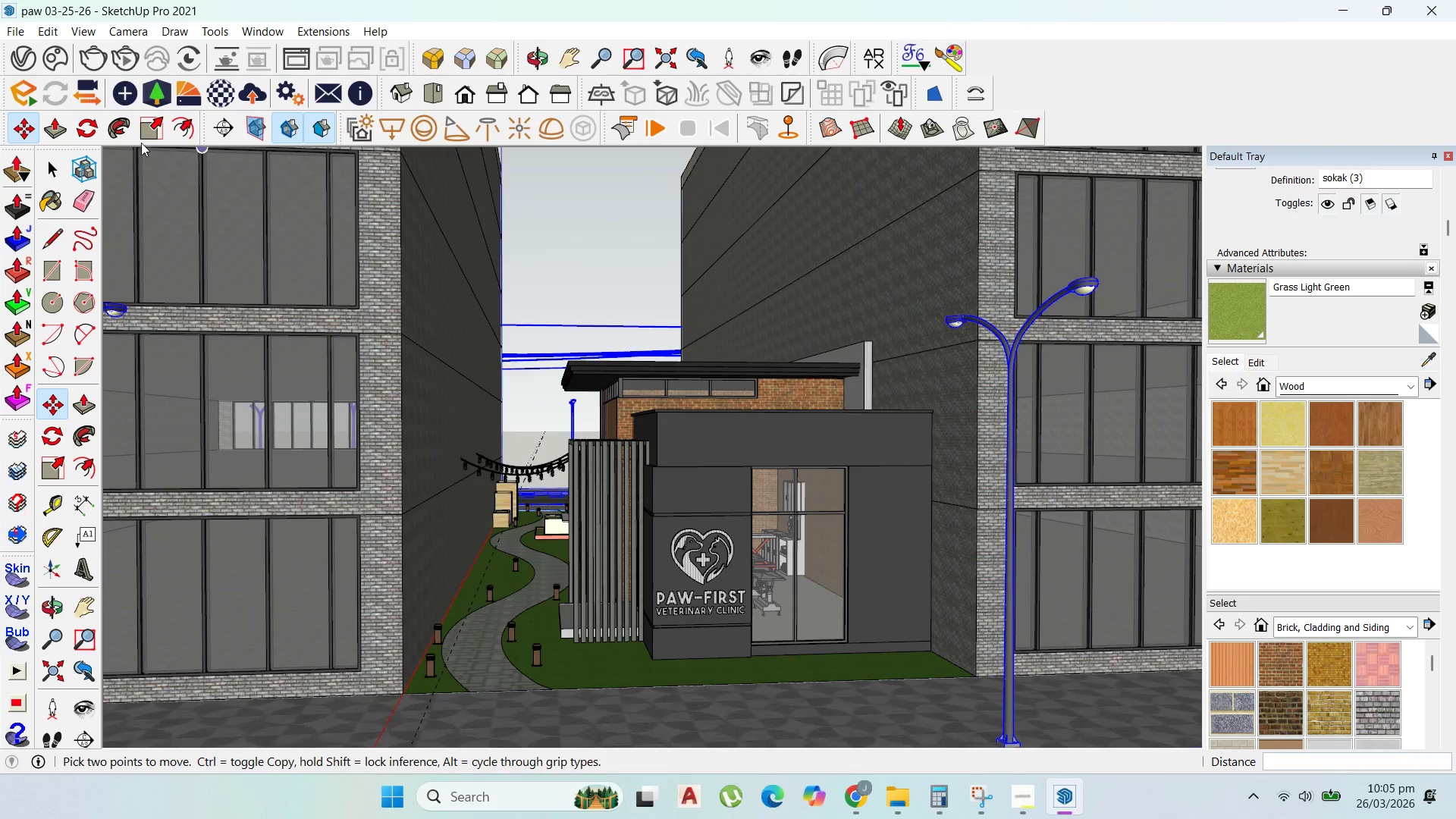 
left_click([7, 32])
 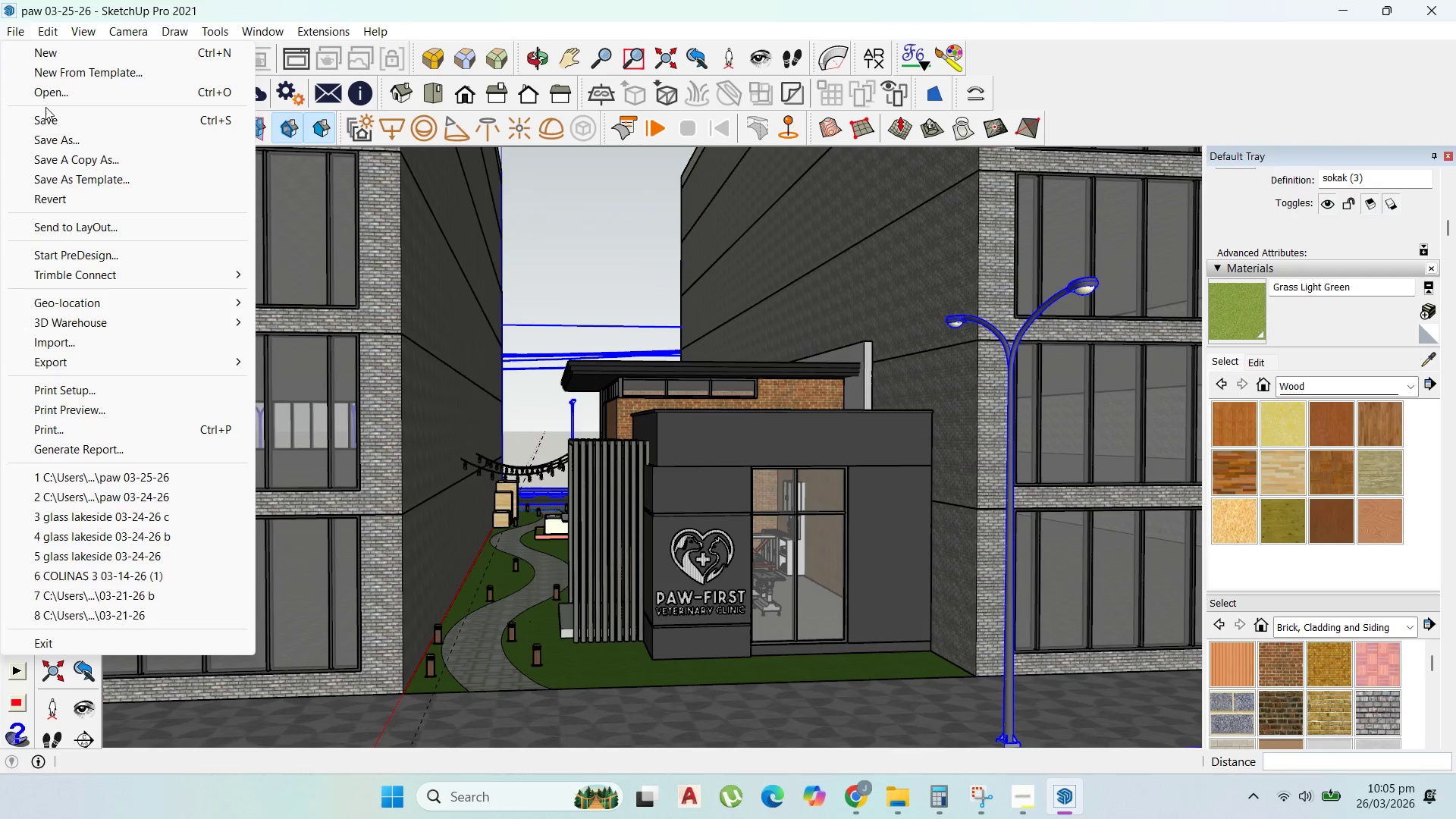 
mouse_move([68, 137])
 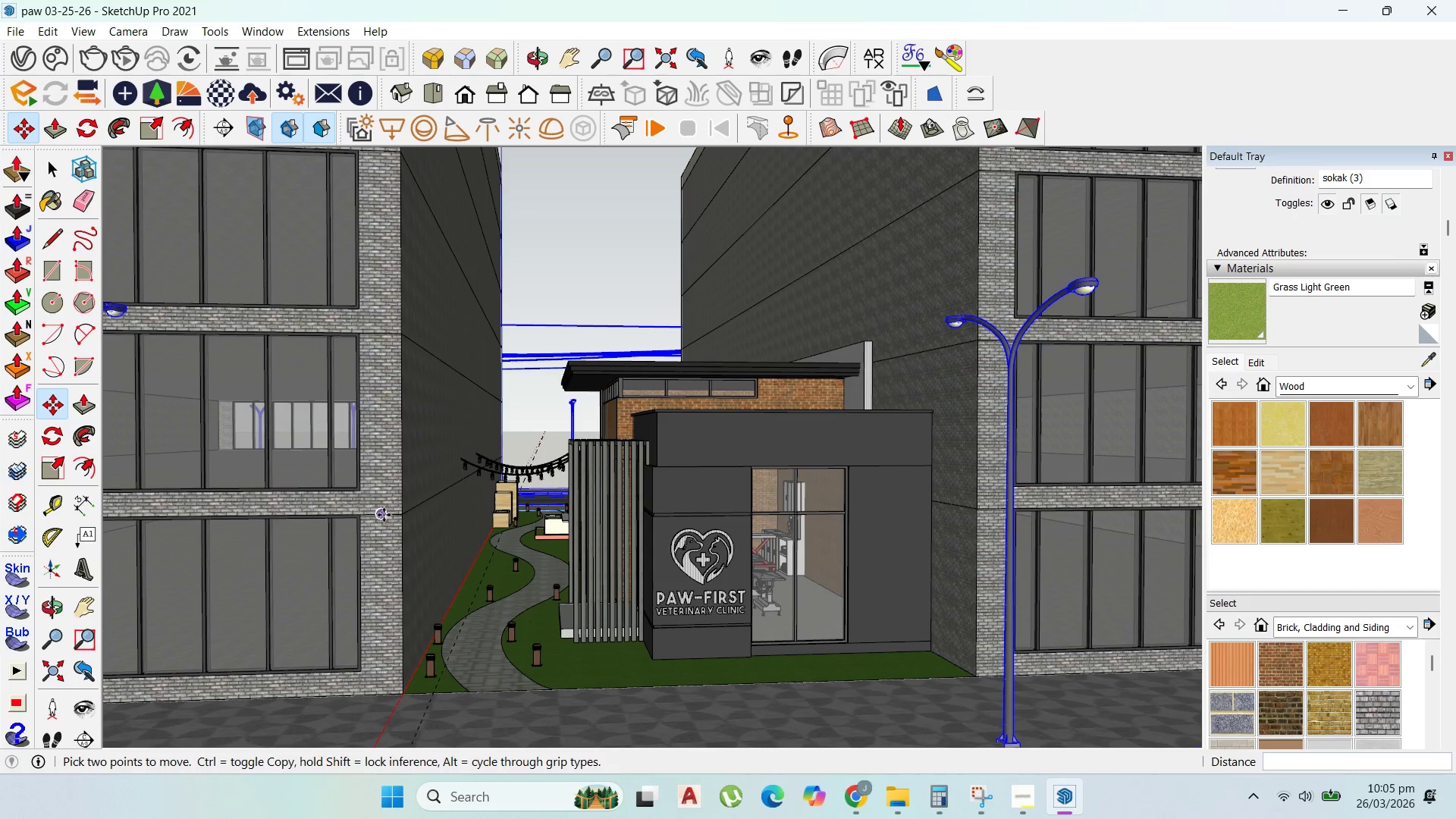 
scroll: coordinate [527, 598], scroll_direction: up, amount: 8.0
 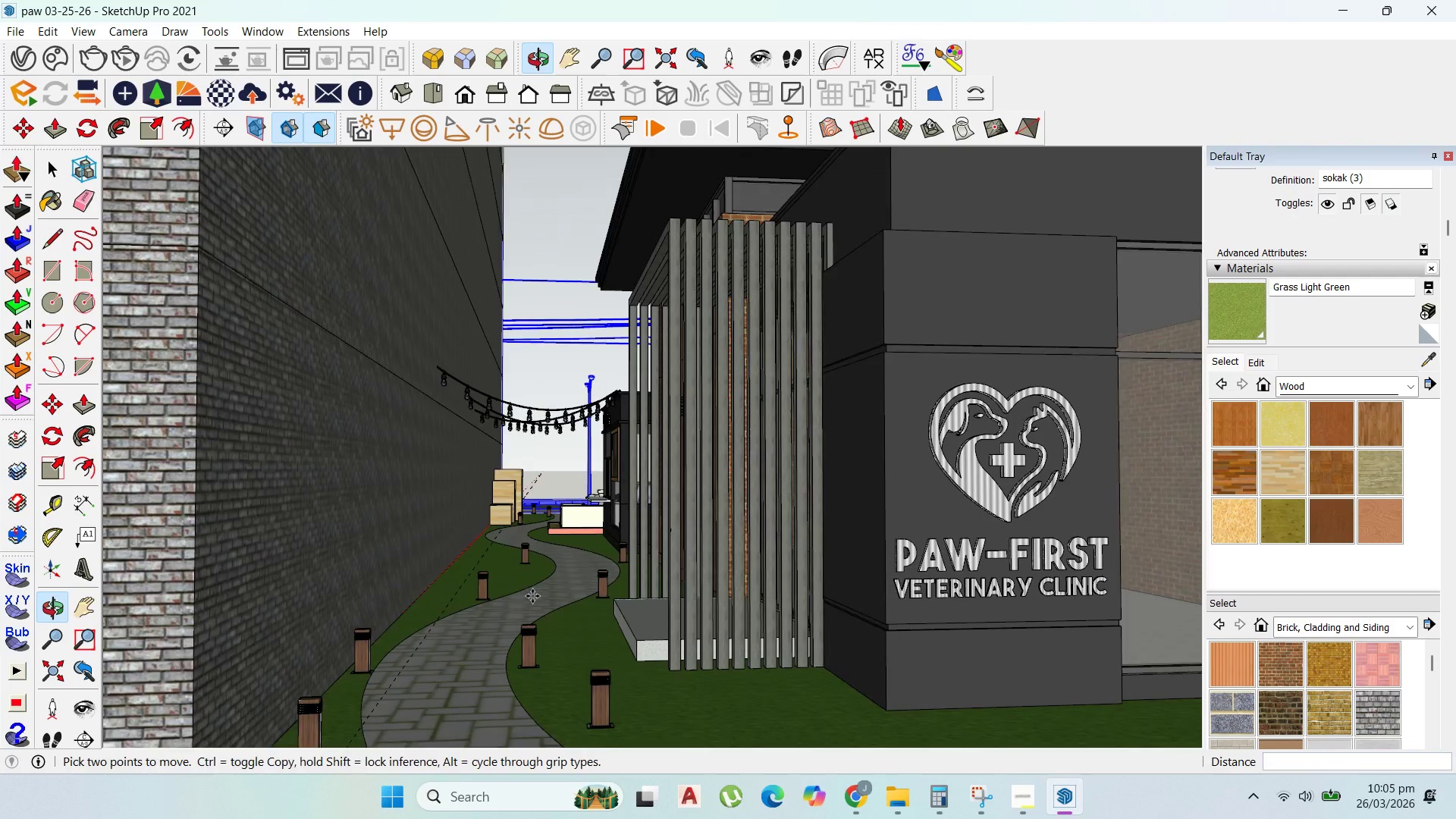 
scroll: coordinate [754, 700], scroll_direction: down, amount: 4.0